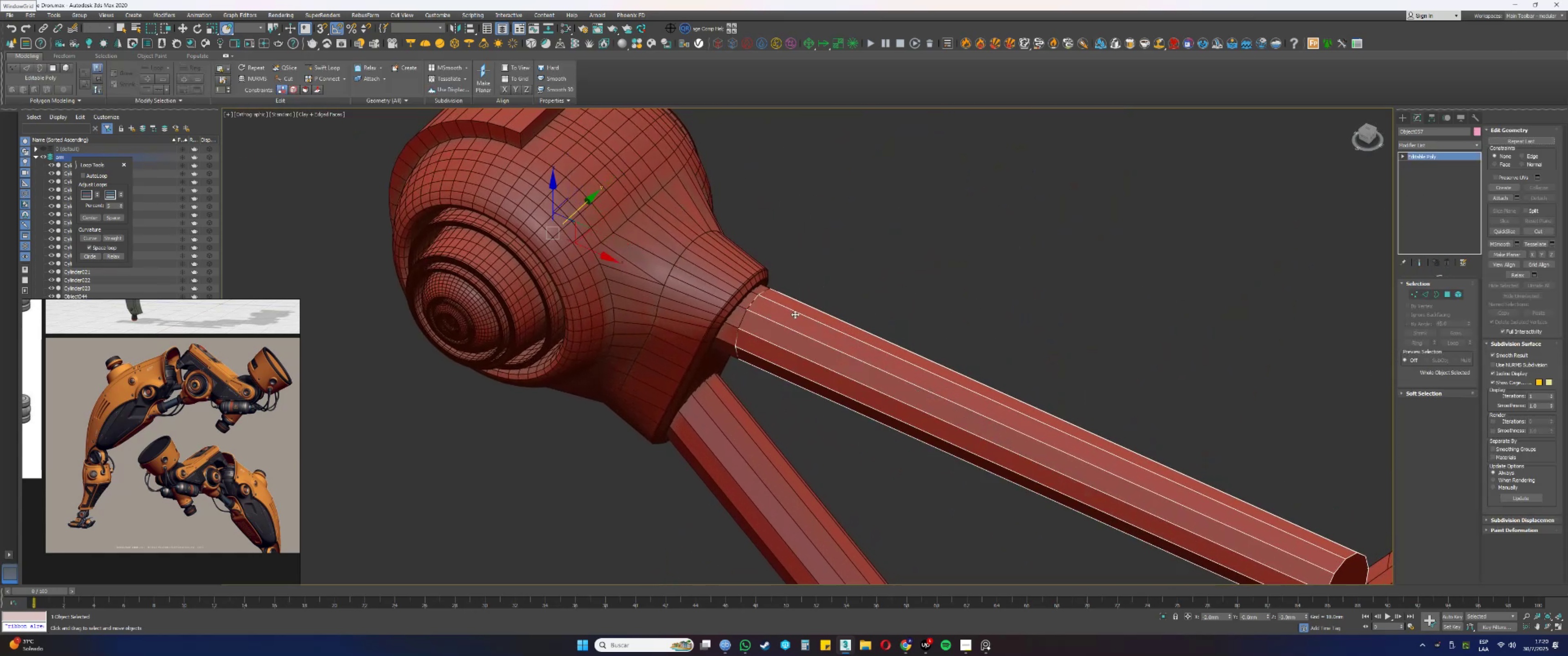 
right_click([1435, 157])
 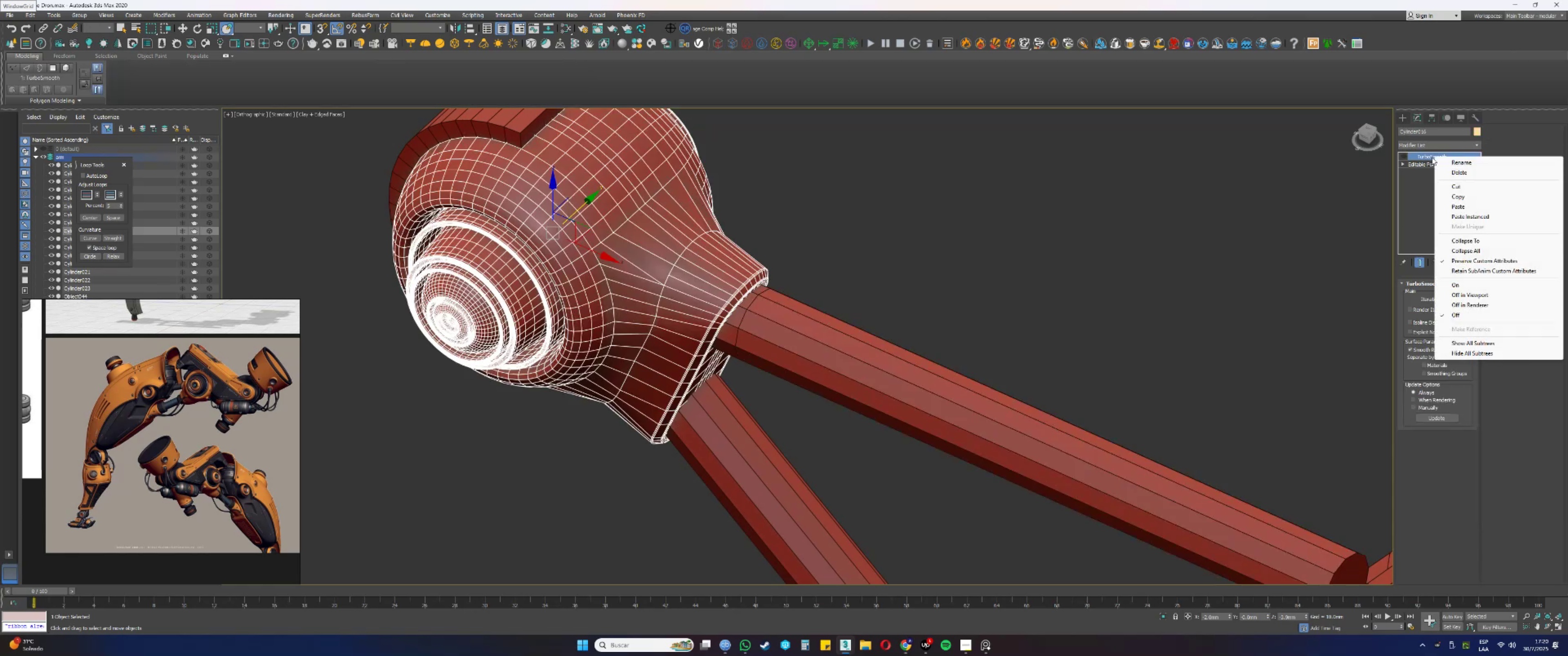 
left_click([1463, 195])
 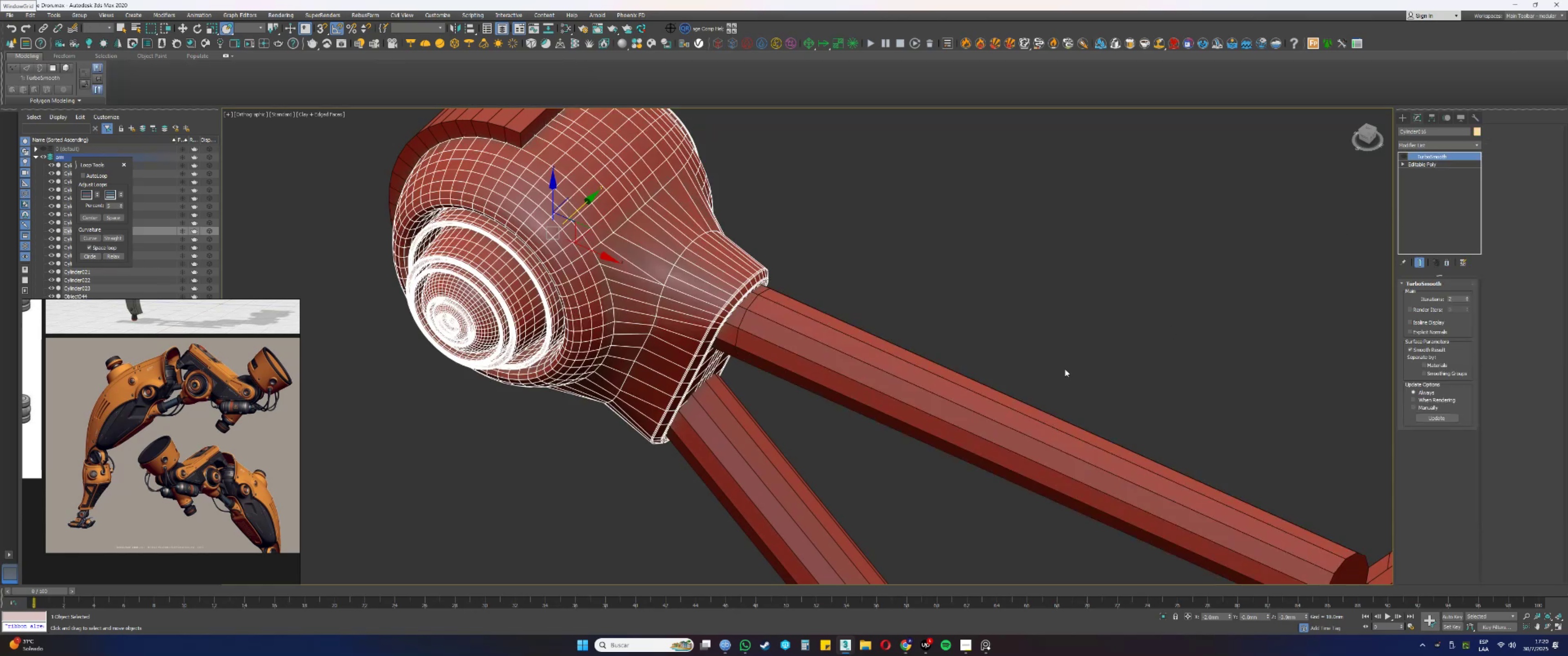 
left_click([997, 406])
 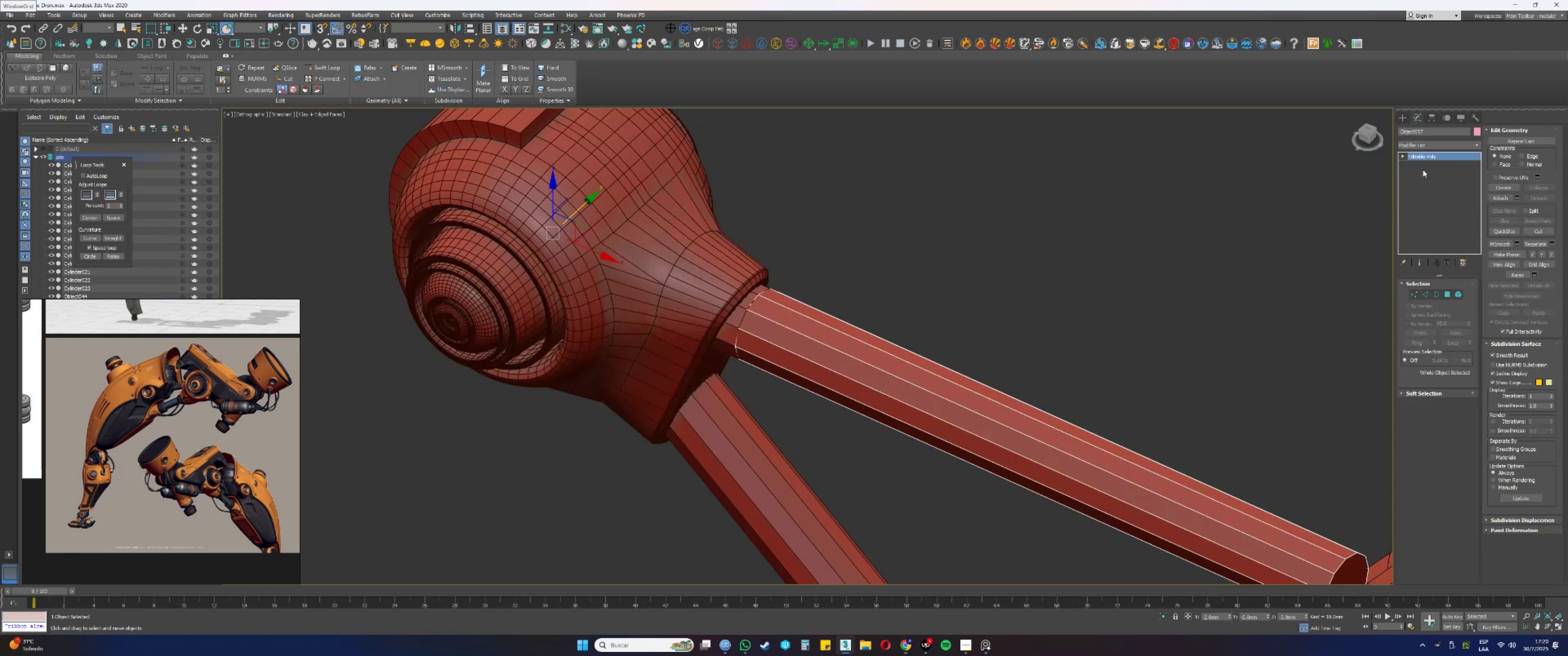 
left_click([1433, 123])
 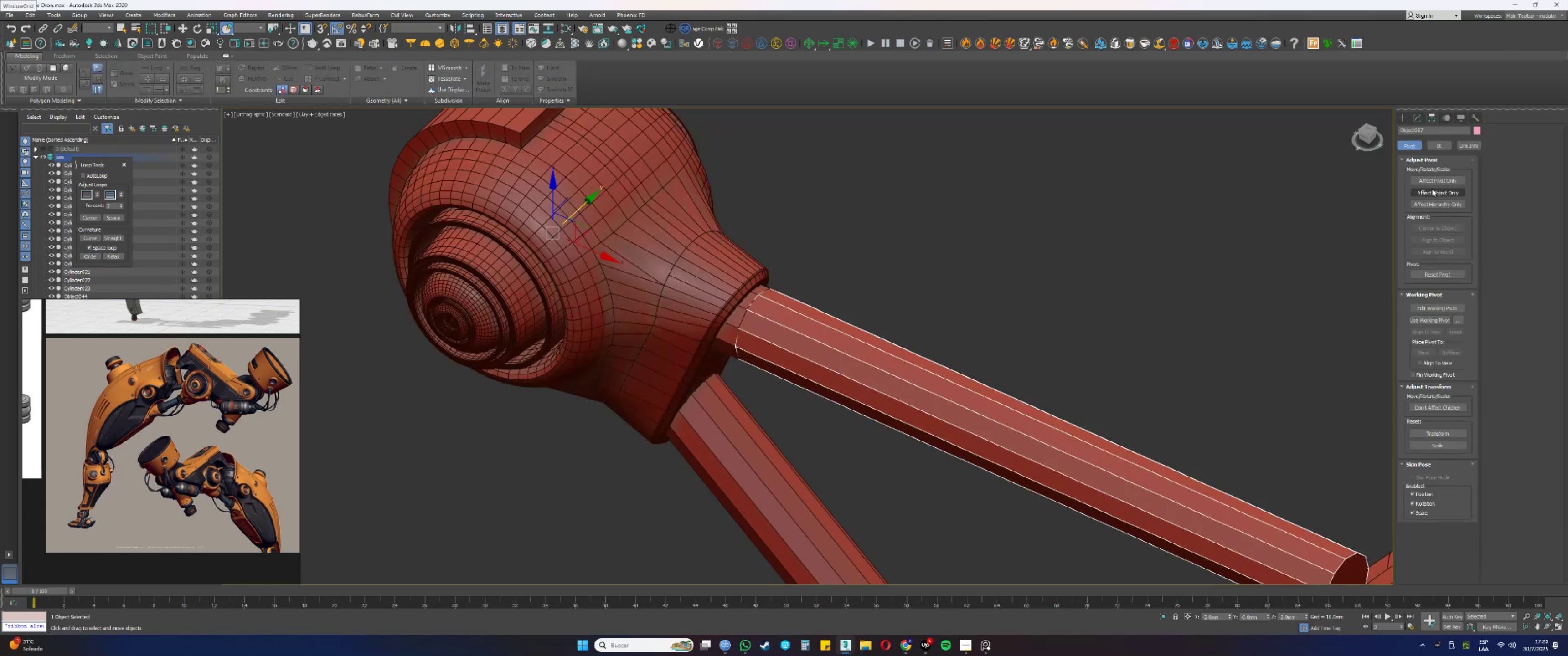 
key(Alt+AltLeft)
 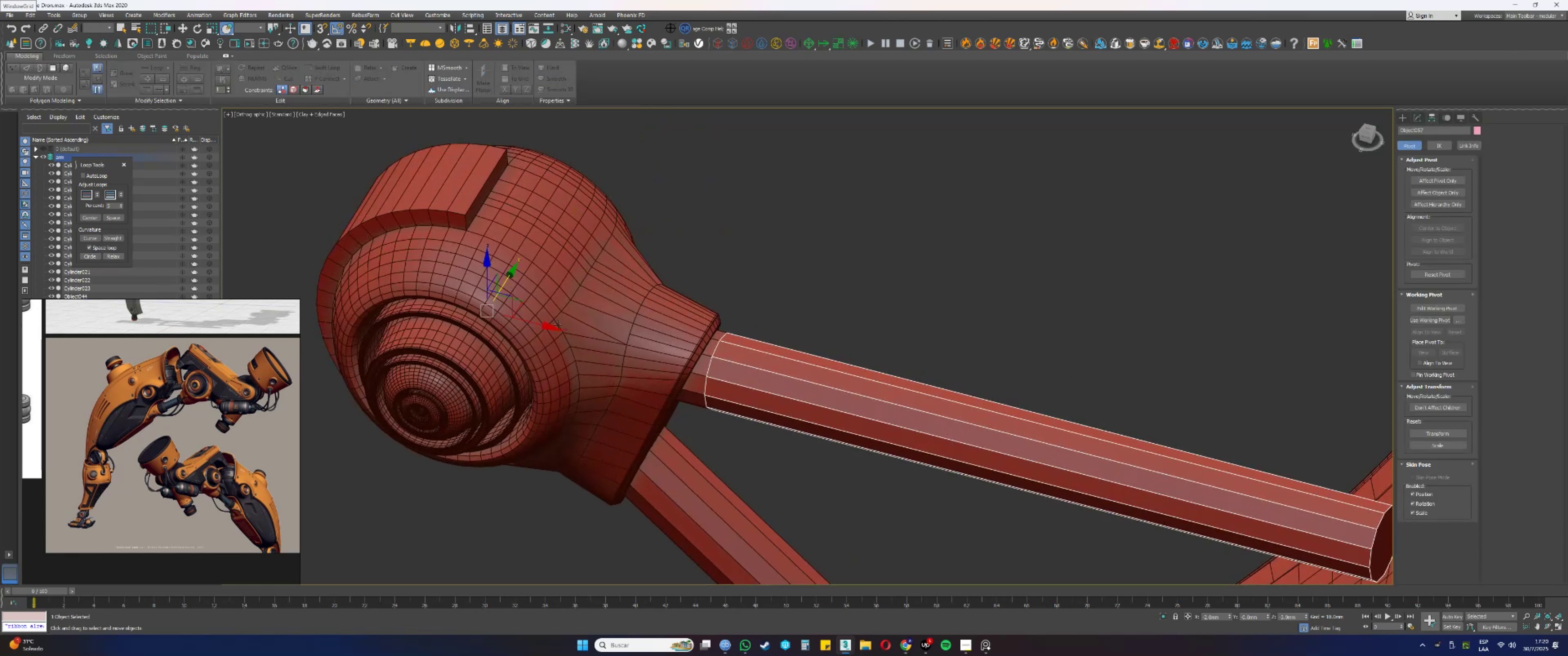 
left_click_drag(start_coordinate=[539, 323], to_coordinate=[712, 337])
 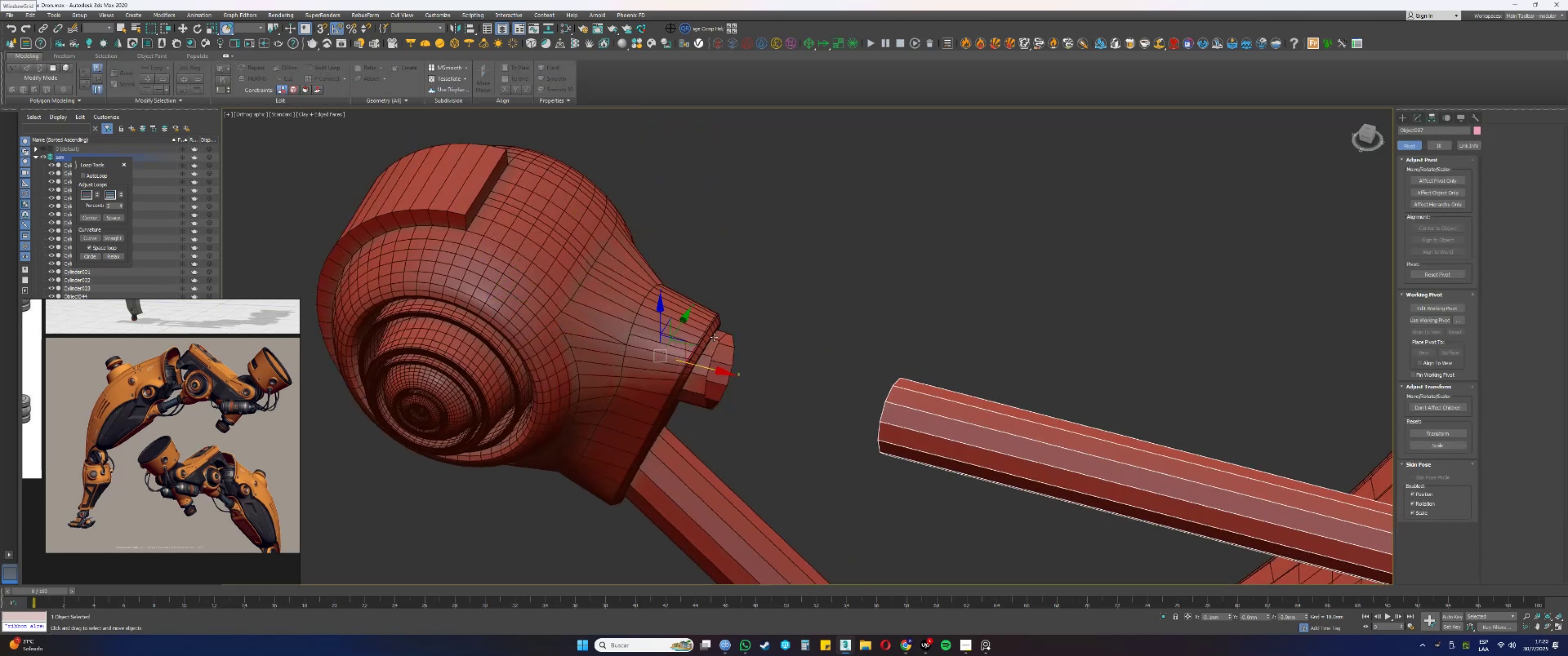 
key(Control+ControlLeft)
 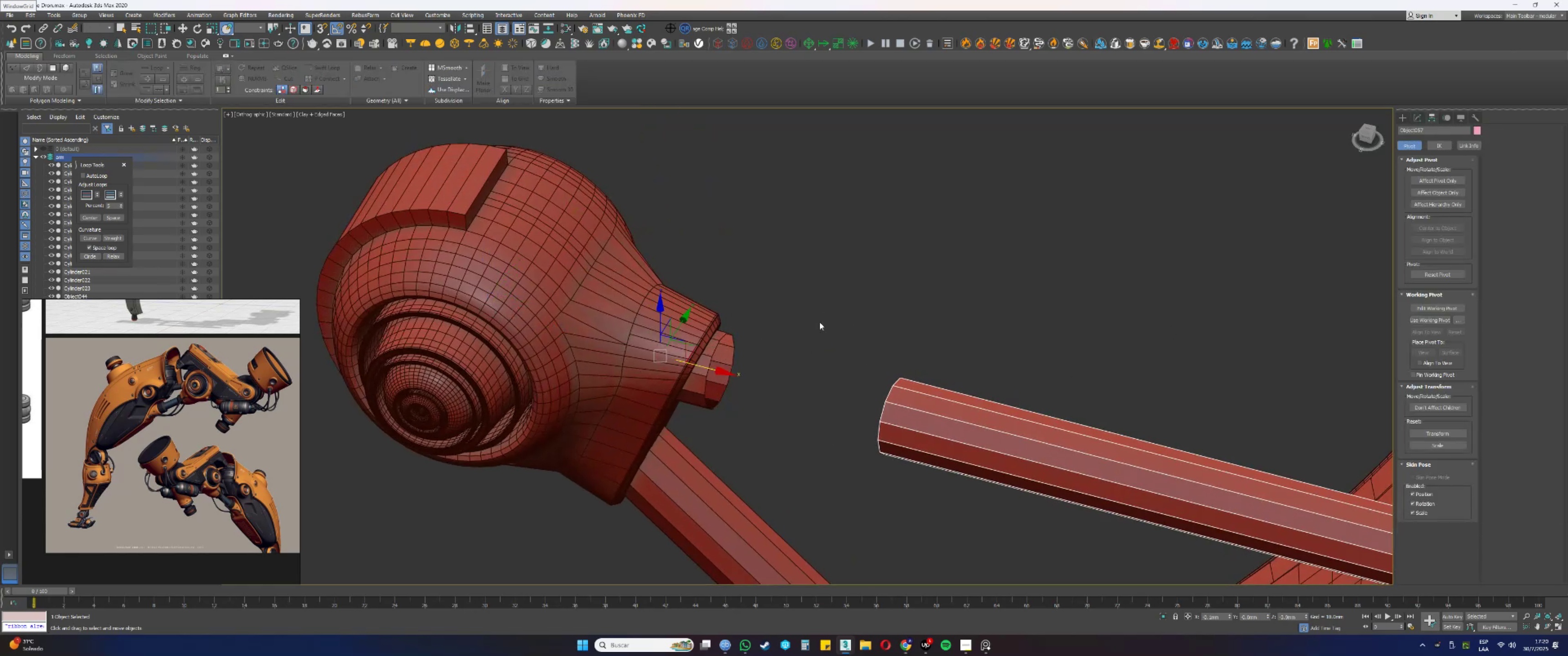 
key(Control+Z)
 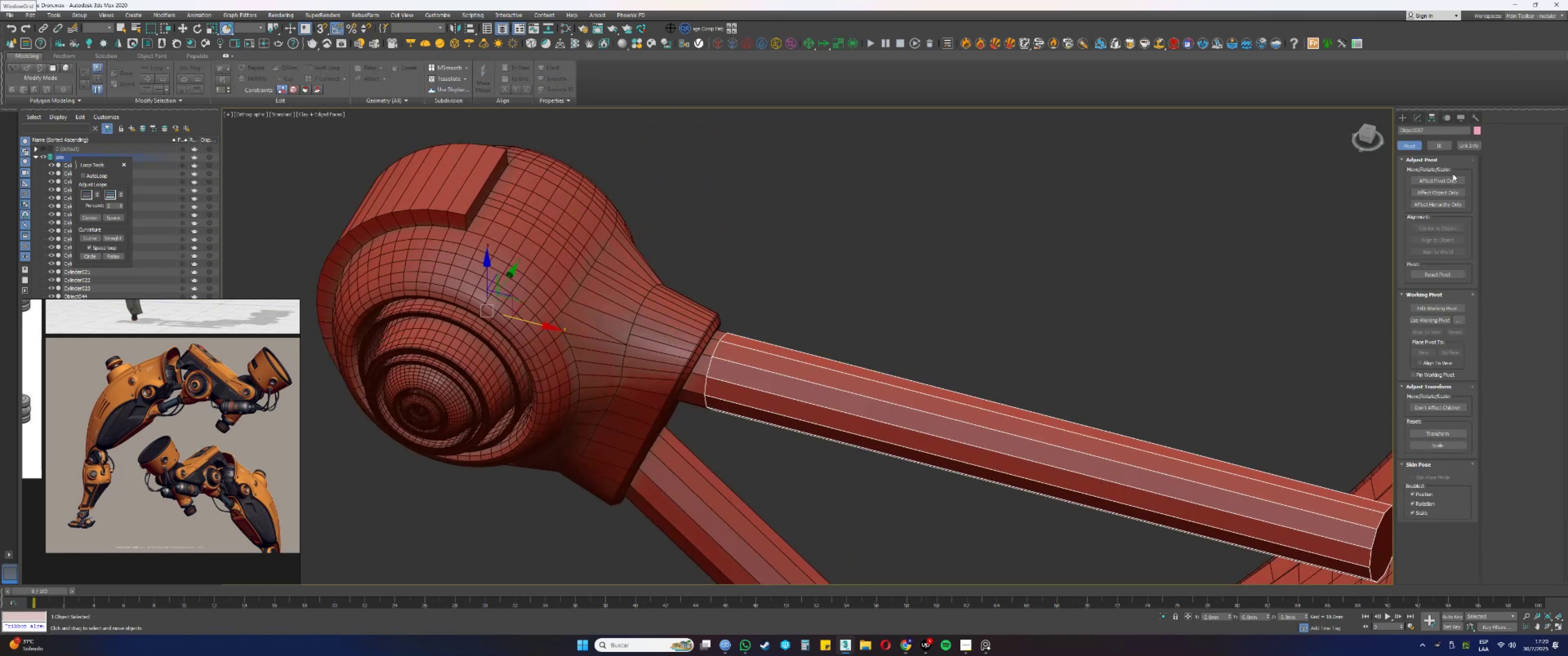 
left_click([1447, 181])
 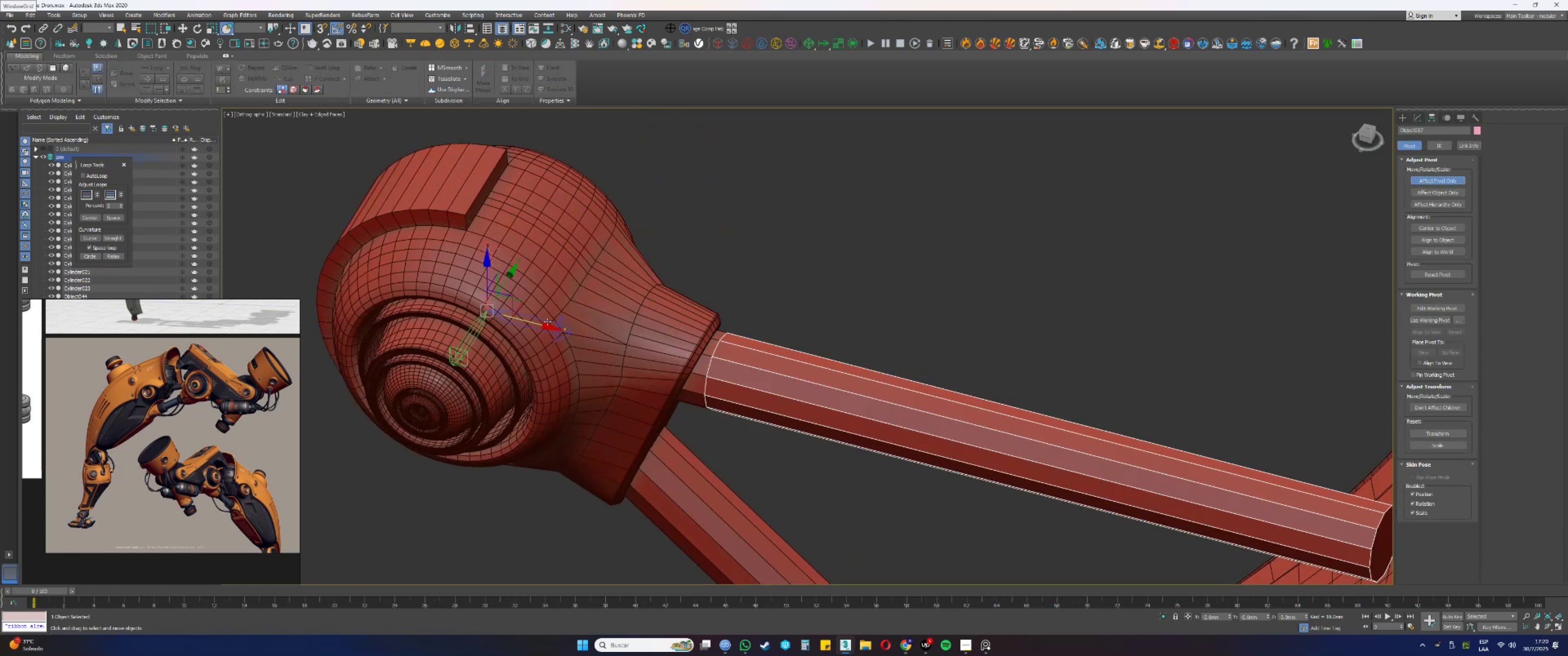 
left_click_drag(start_coordinate=[535, 324], to_coordinate=[734, 328])
 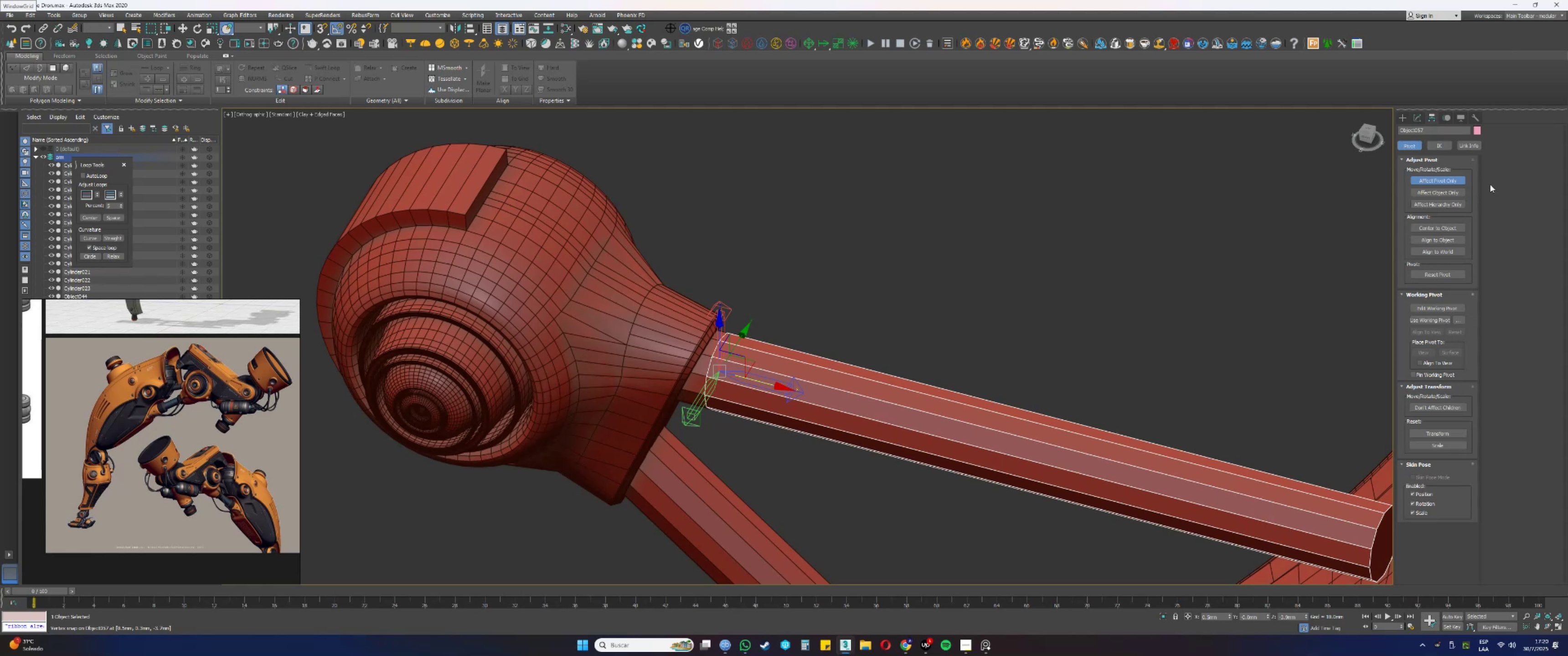 
type(ss)
 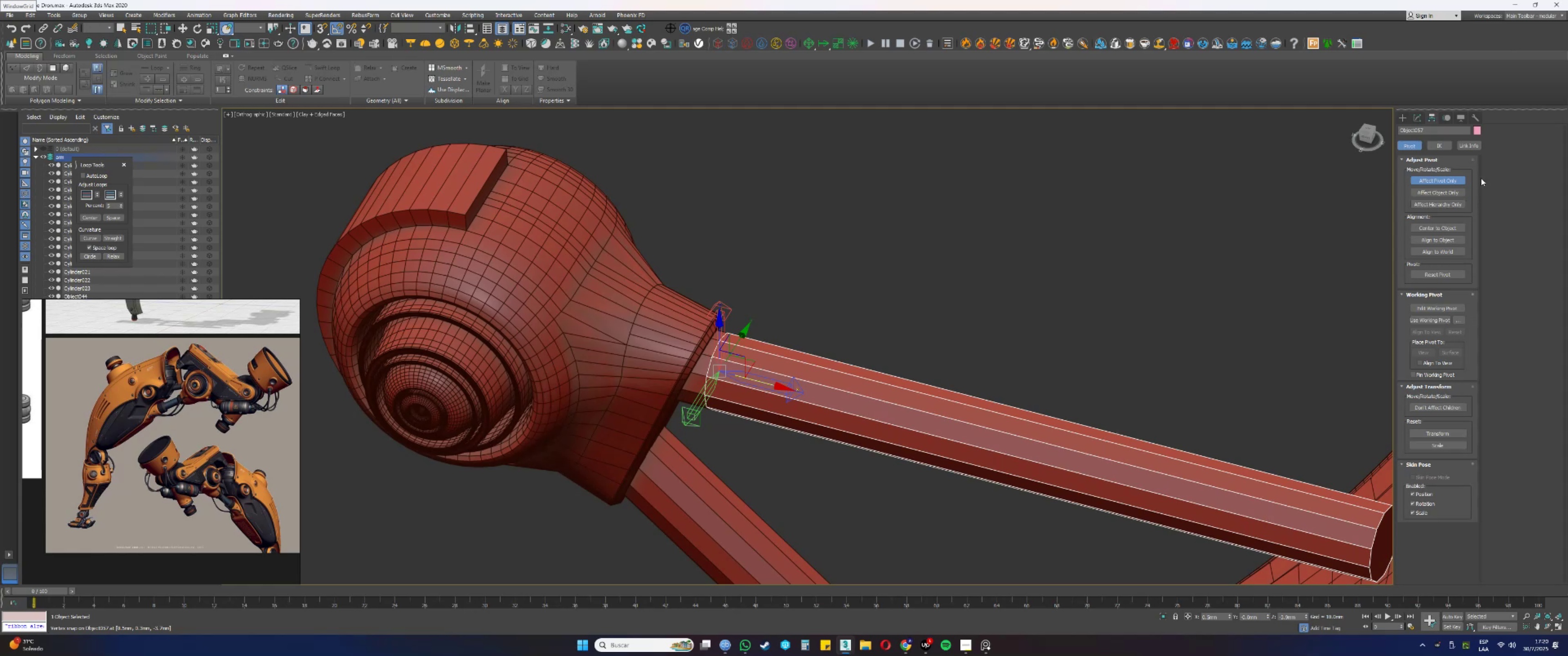 
left_click([1458, 178])
 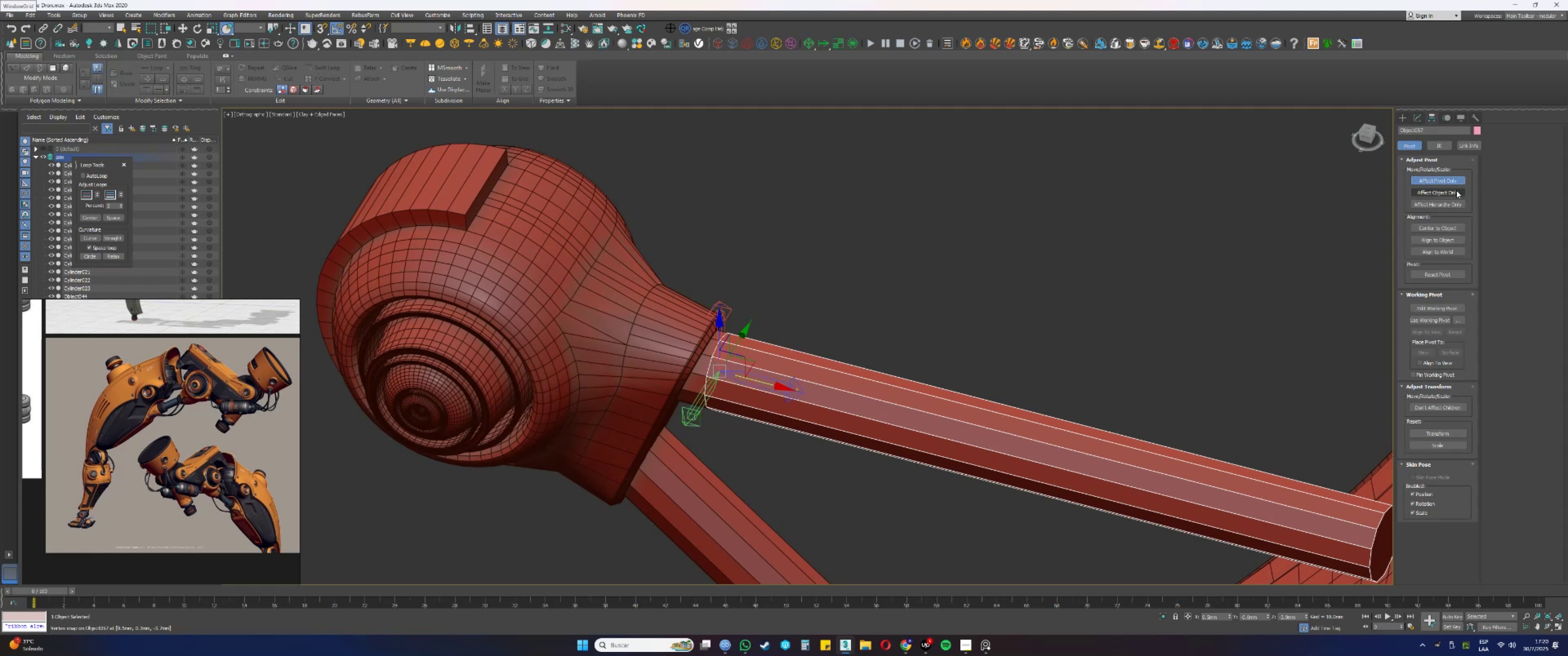 
type(qweqwe)
 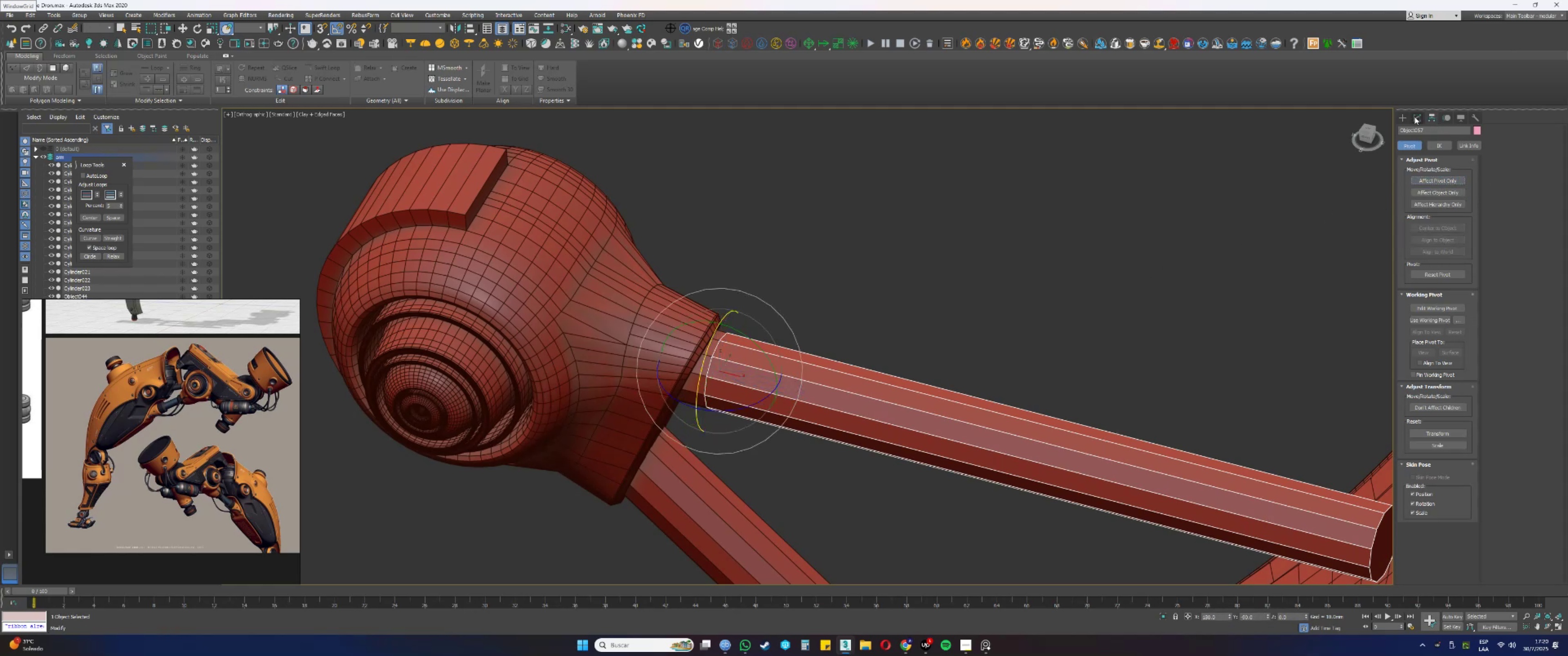 
left_click([1424, 145])
 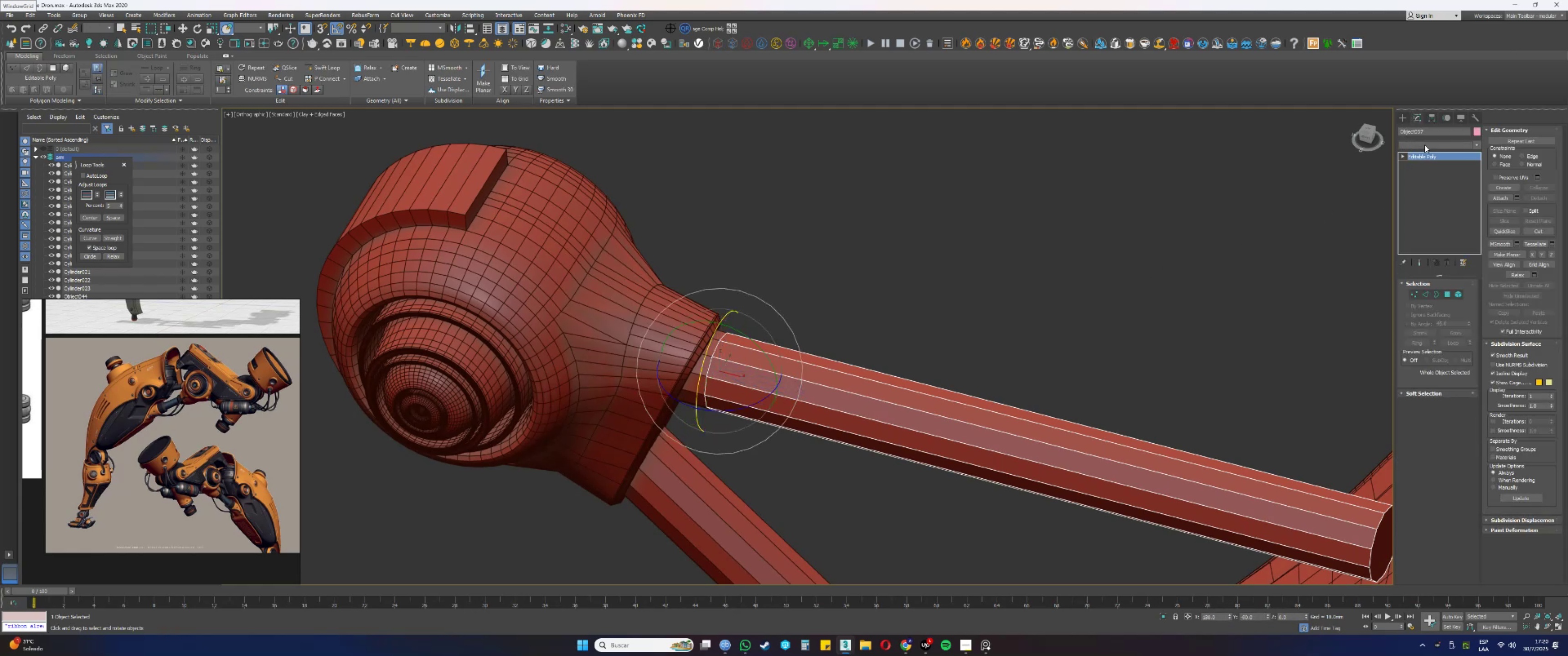 
type(ssssss)
 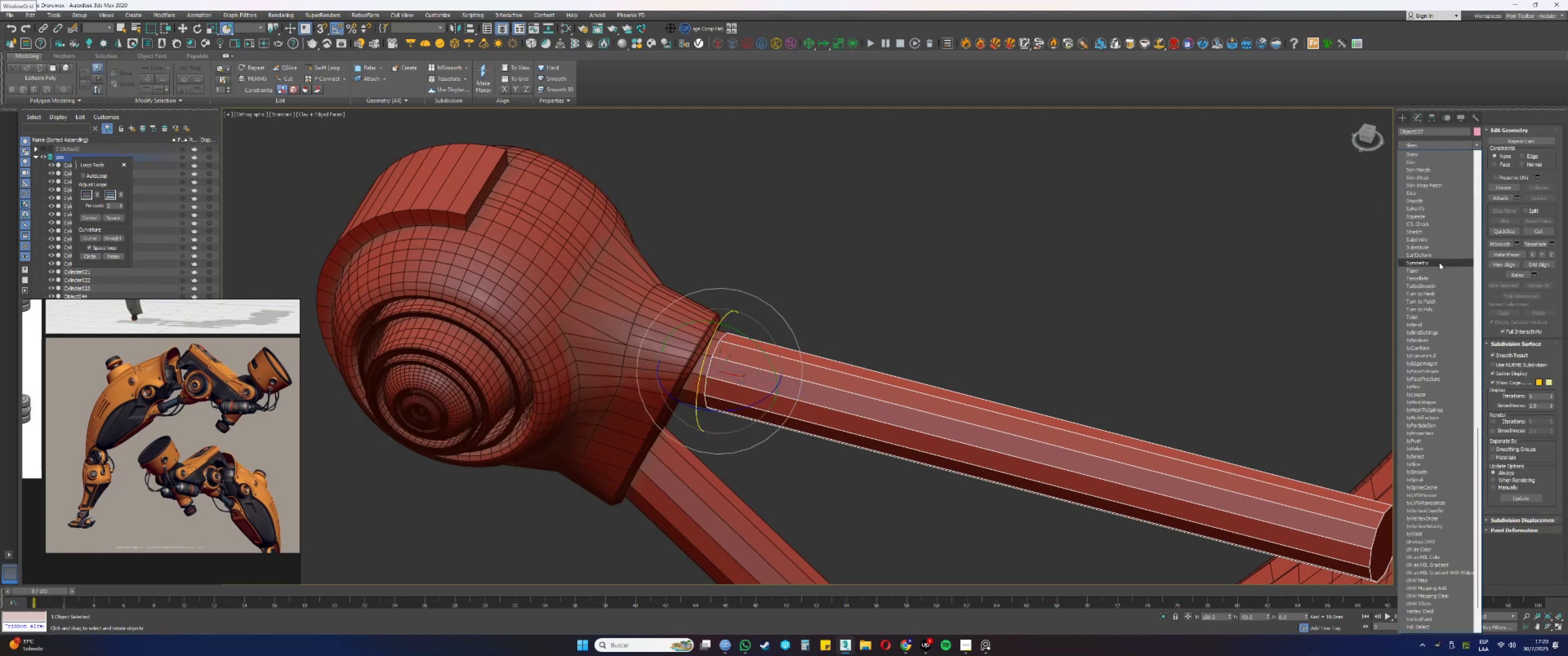 
left_click([1438, 266])
 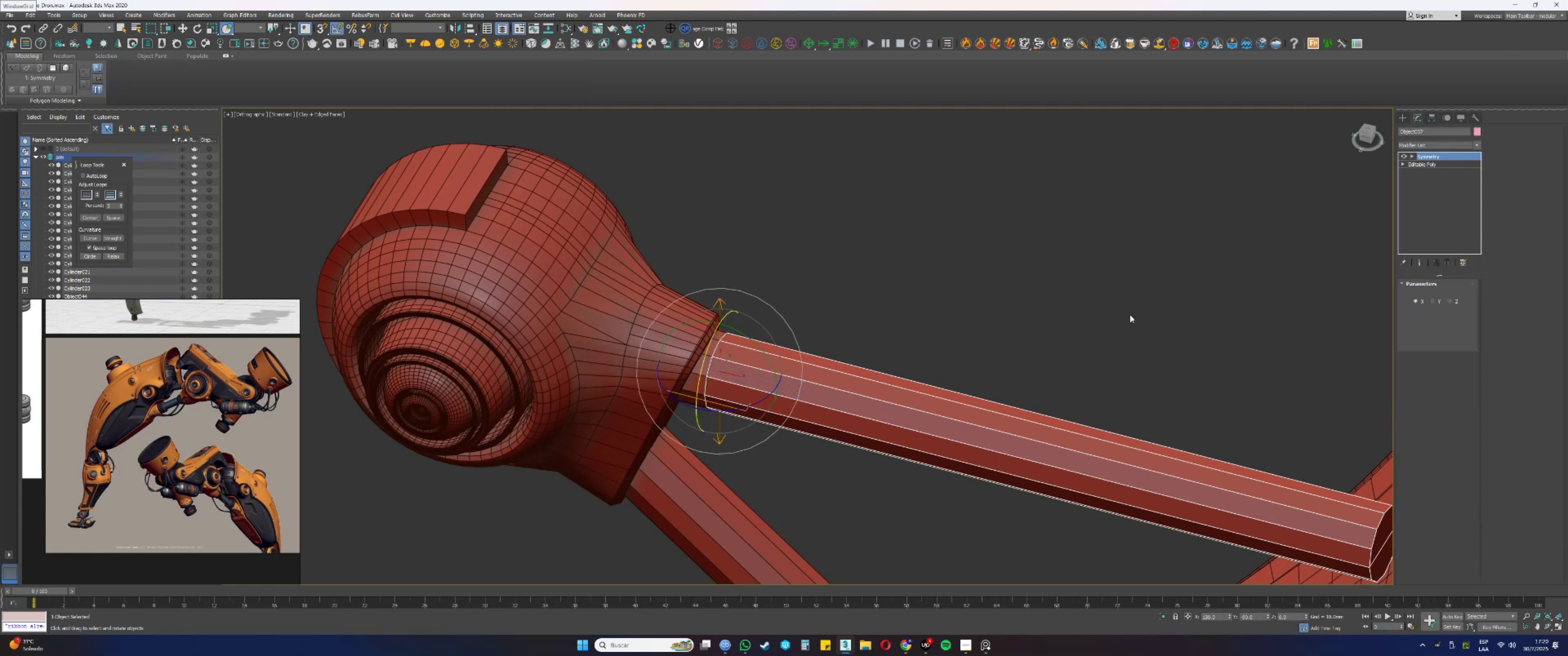 
scroll: coordinate [917, 354], scroll_direction: down, amount: 2.0
 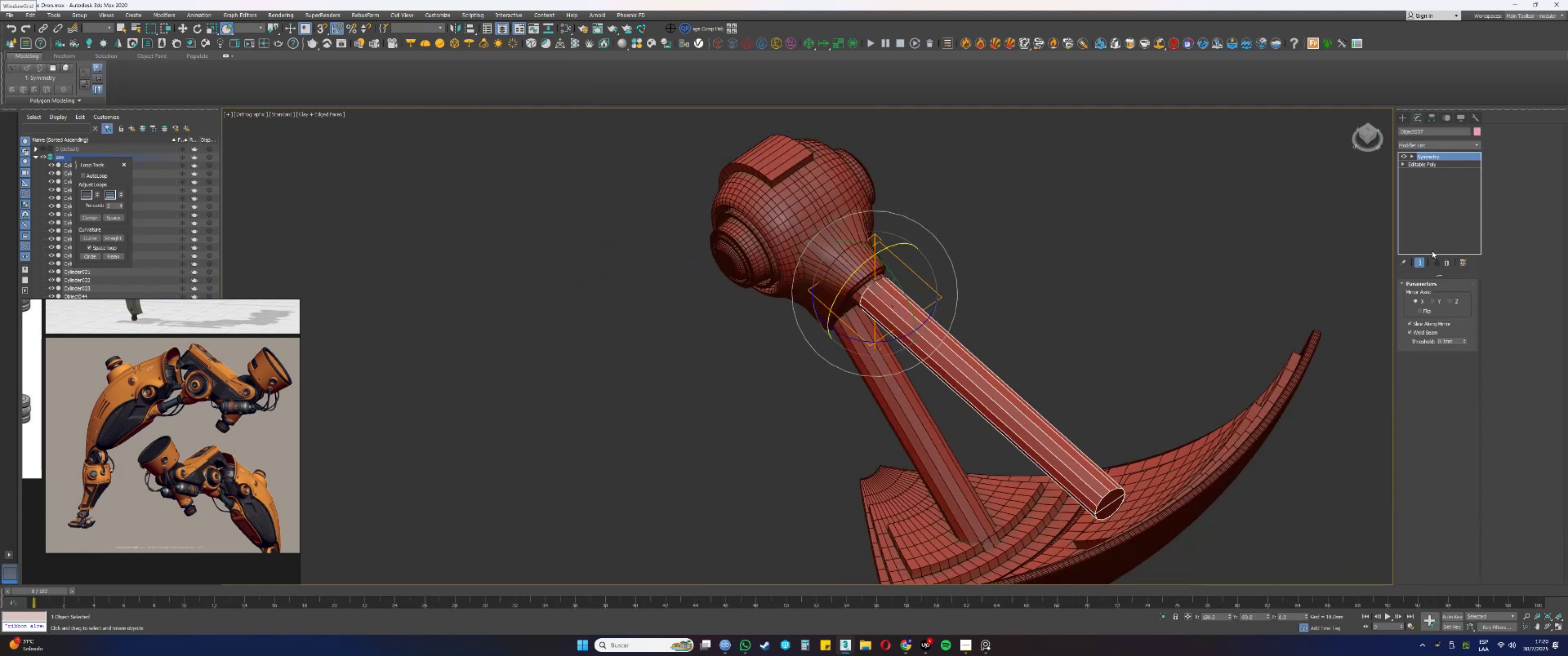 
key(Alt+AltLeft)
 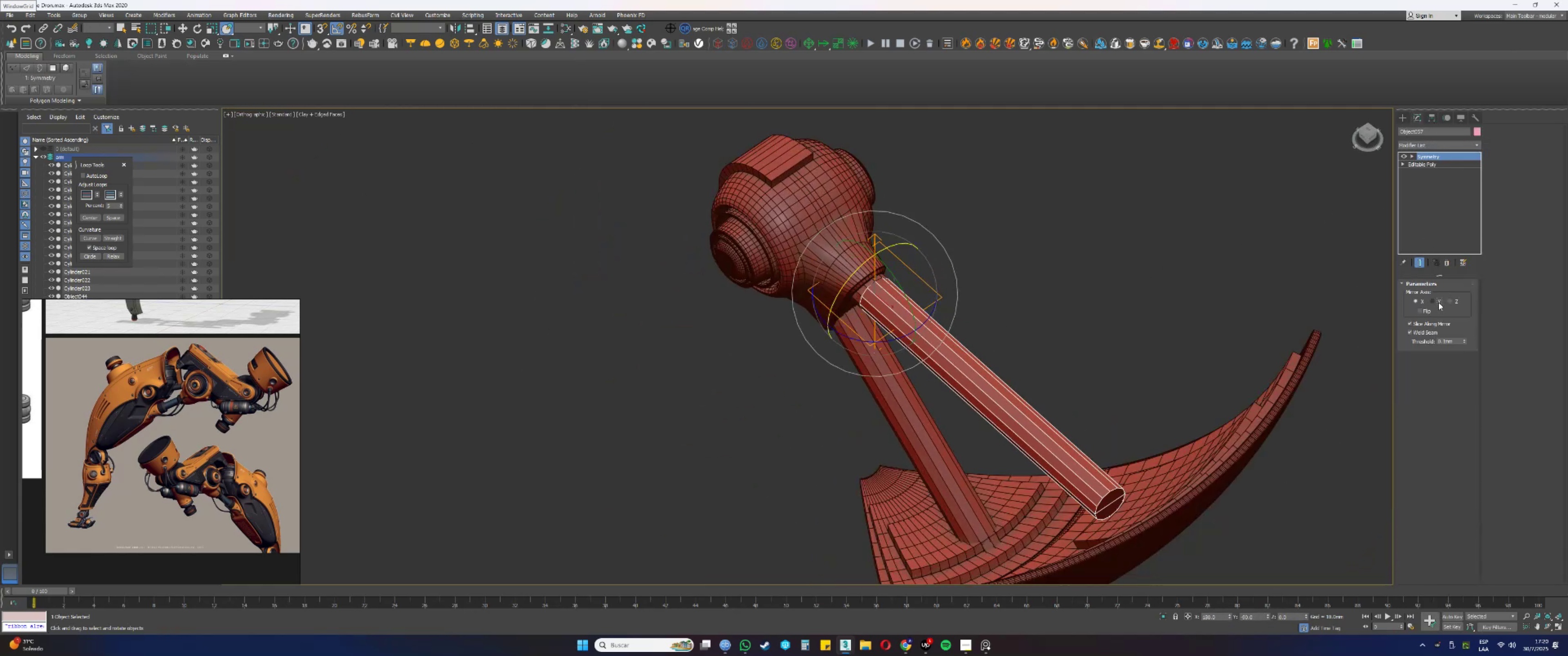 
scroll: coordinate [1024, 335], scroll_direction: up, amount: 1.0
 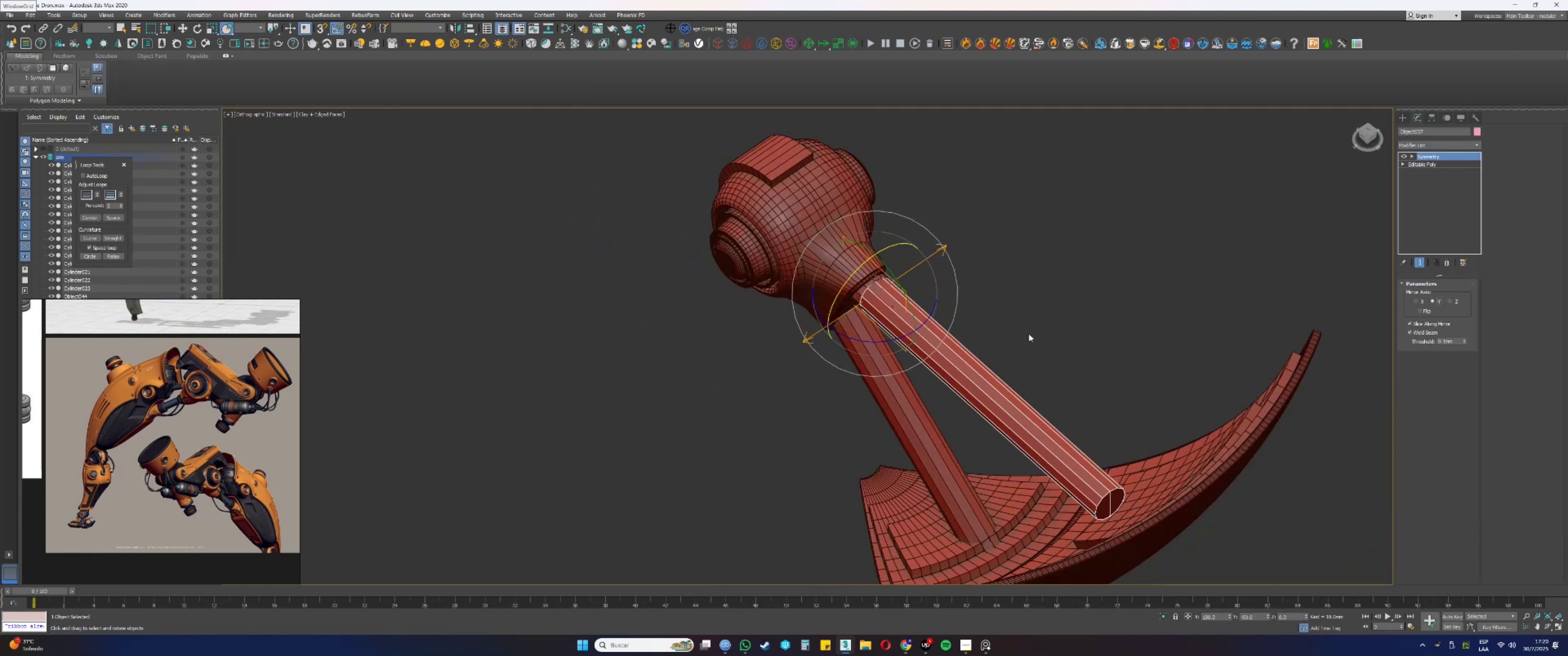 
key(Alt+AltLeft)
 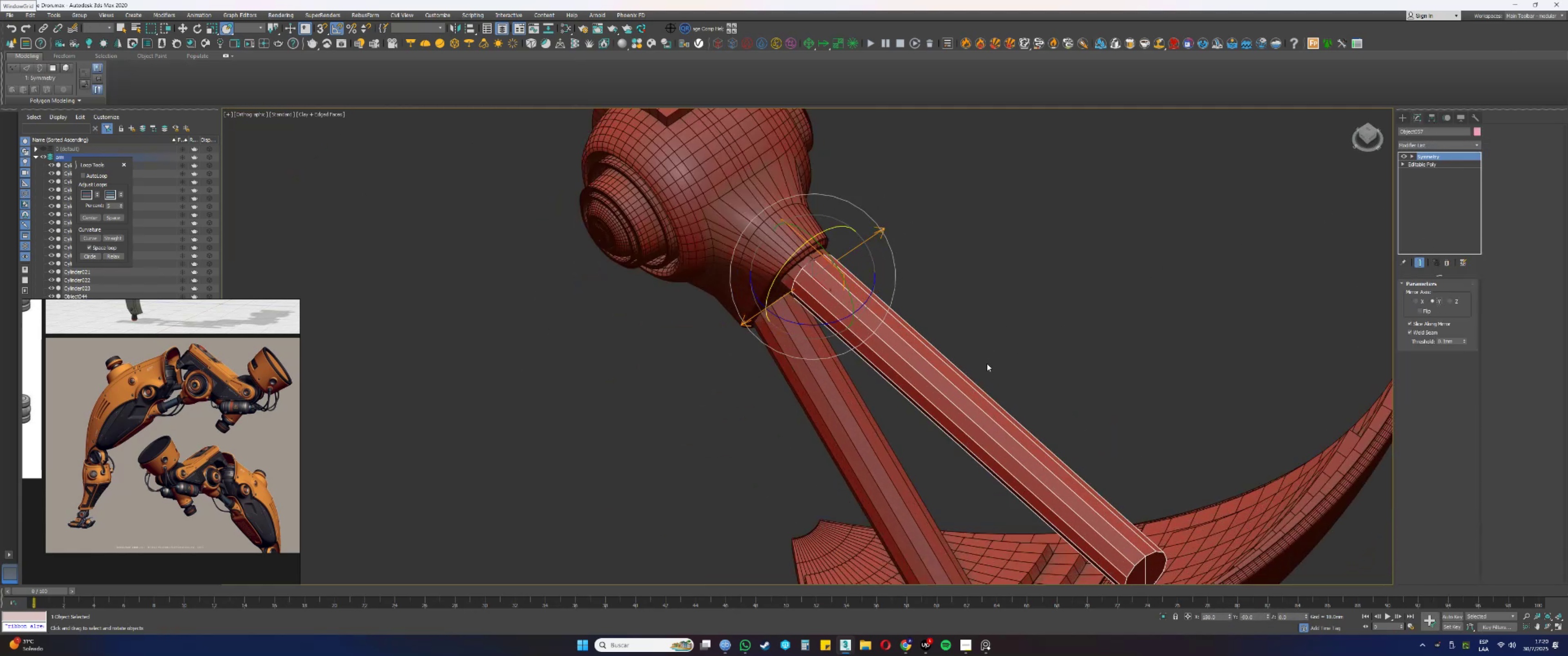 
key(Alt+AltLeft)
 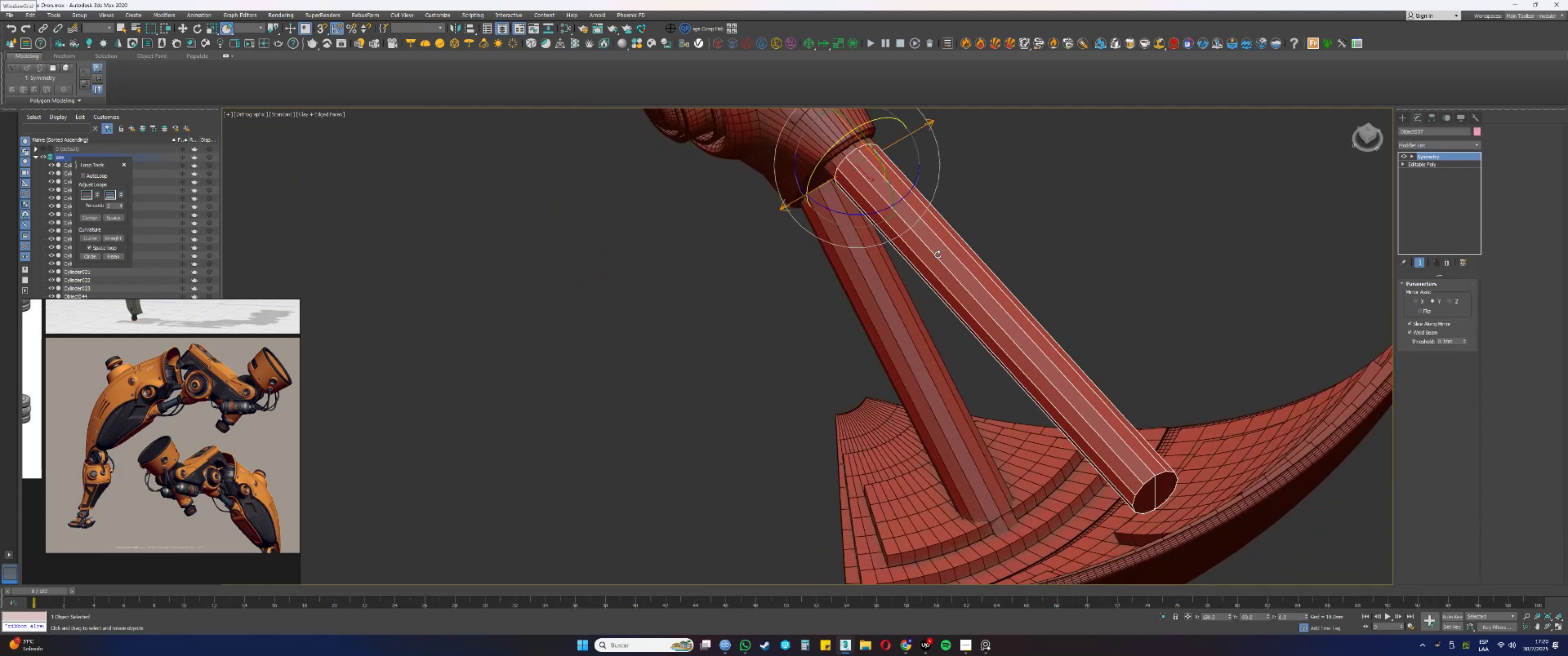 
type(e1)
 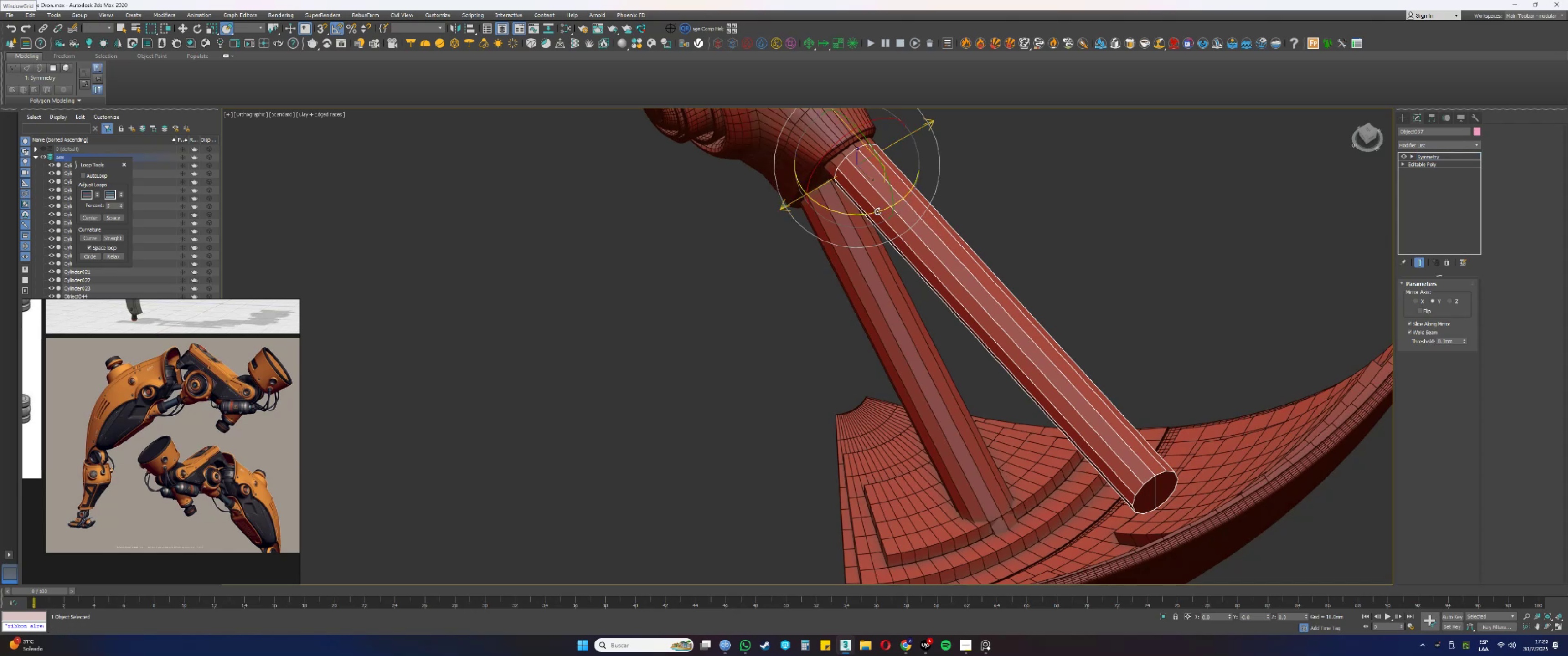 
left_click_drag(start_coordinate=[877, 211], to_coordinate=[872, 213])
 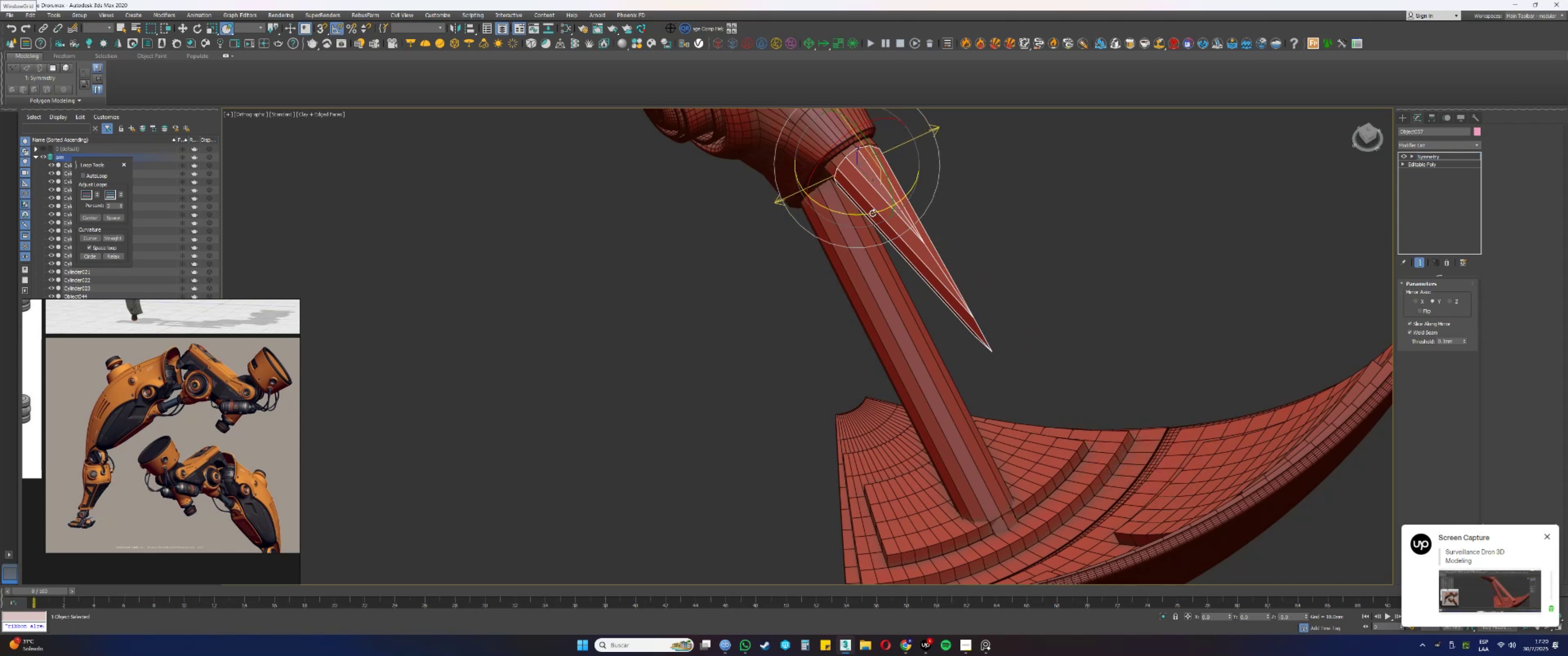 
key(Control+ControlLeft)
 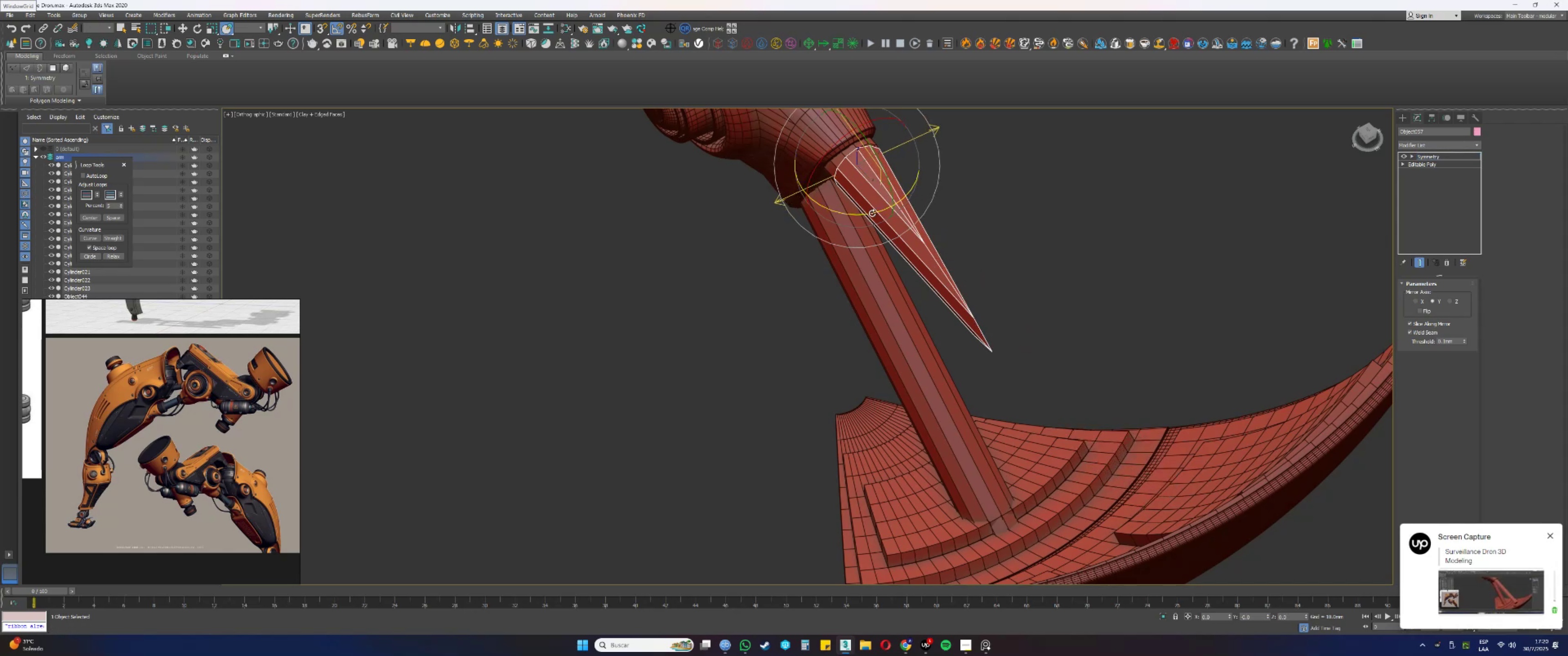 
key(Control+Z)
 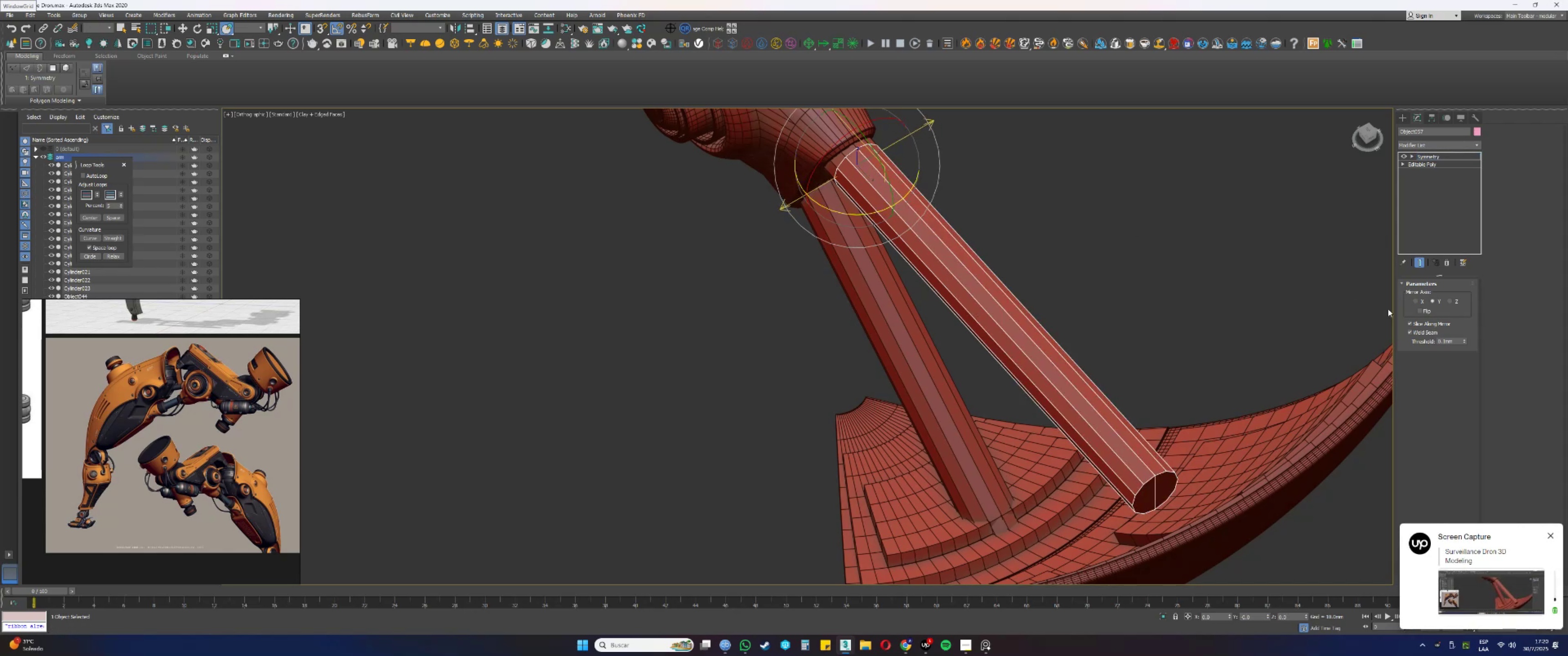 
left_click([1423, 314])
 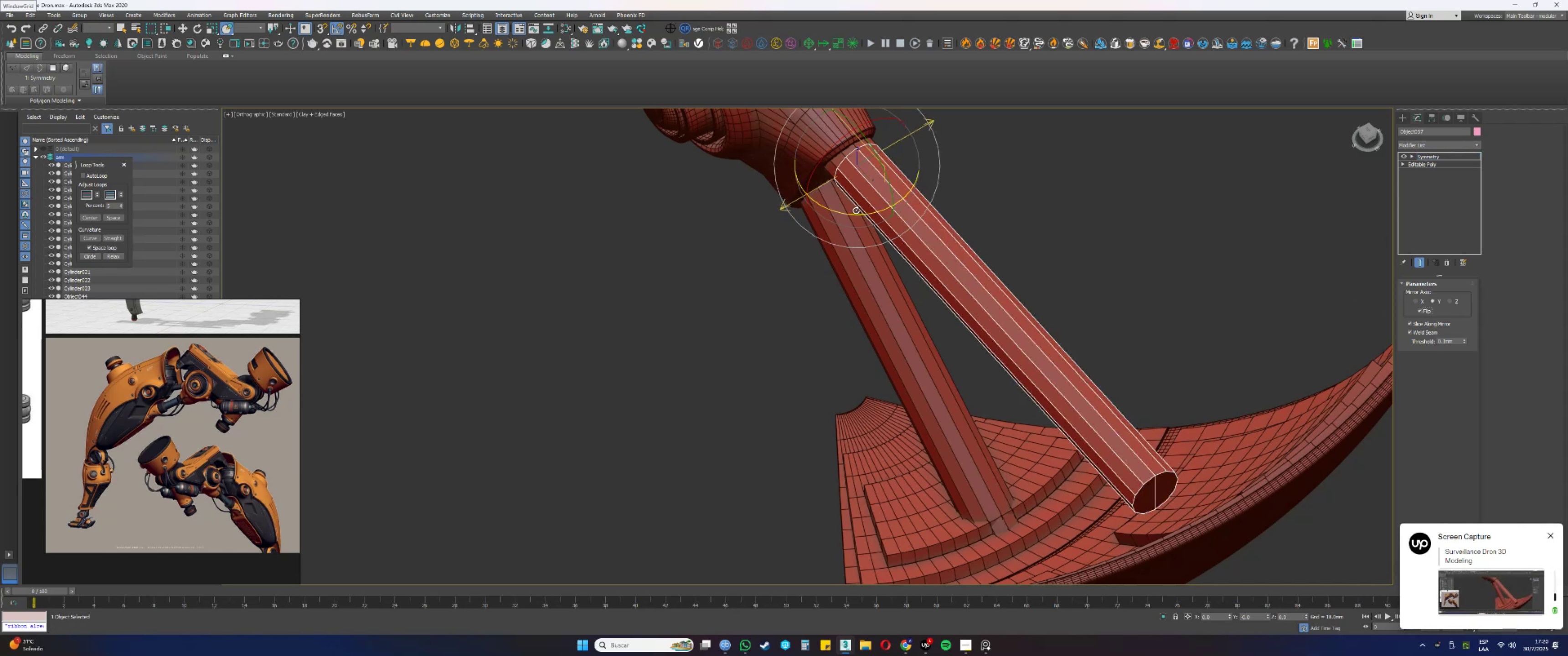 
left_click_drag(start_coordinate=[855, 214], to_coordinate=[850, 216])
 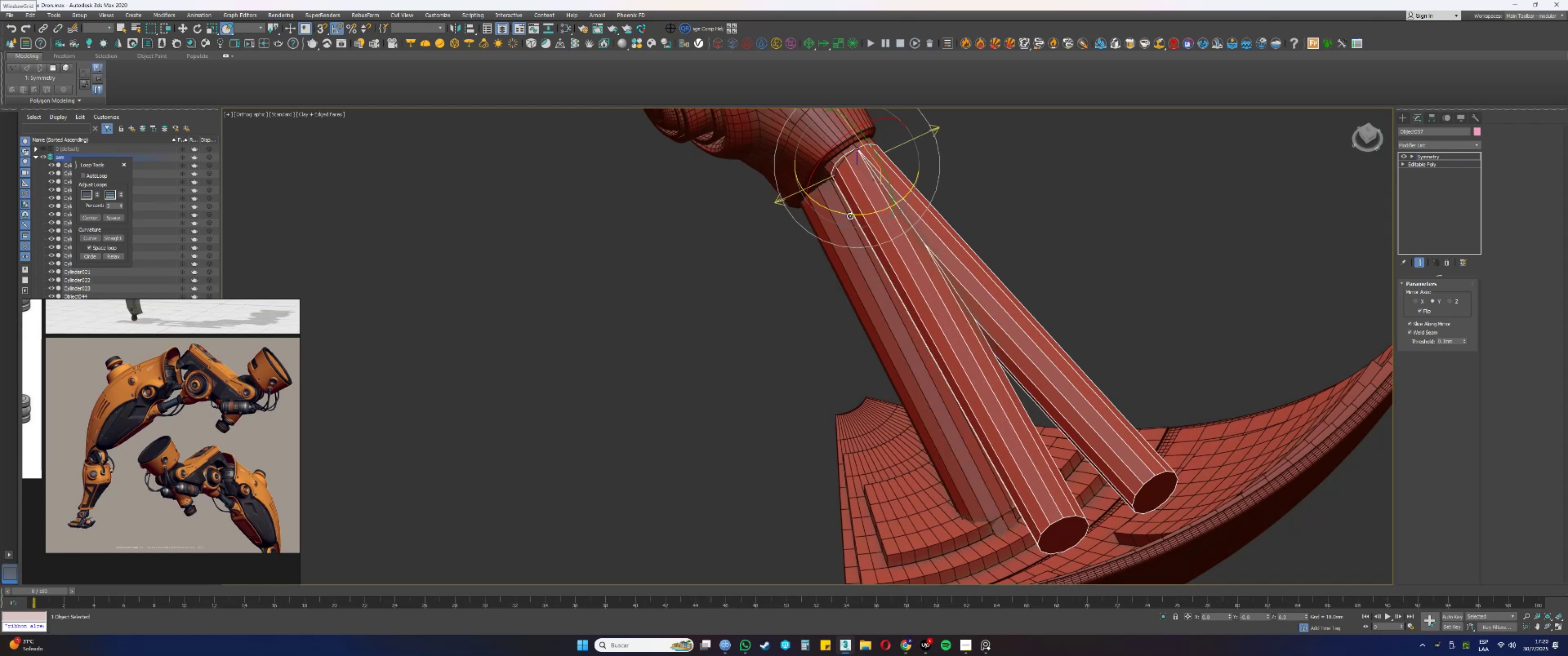 
type(tz)
 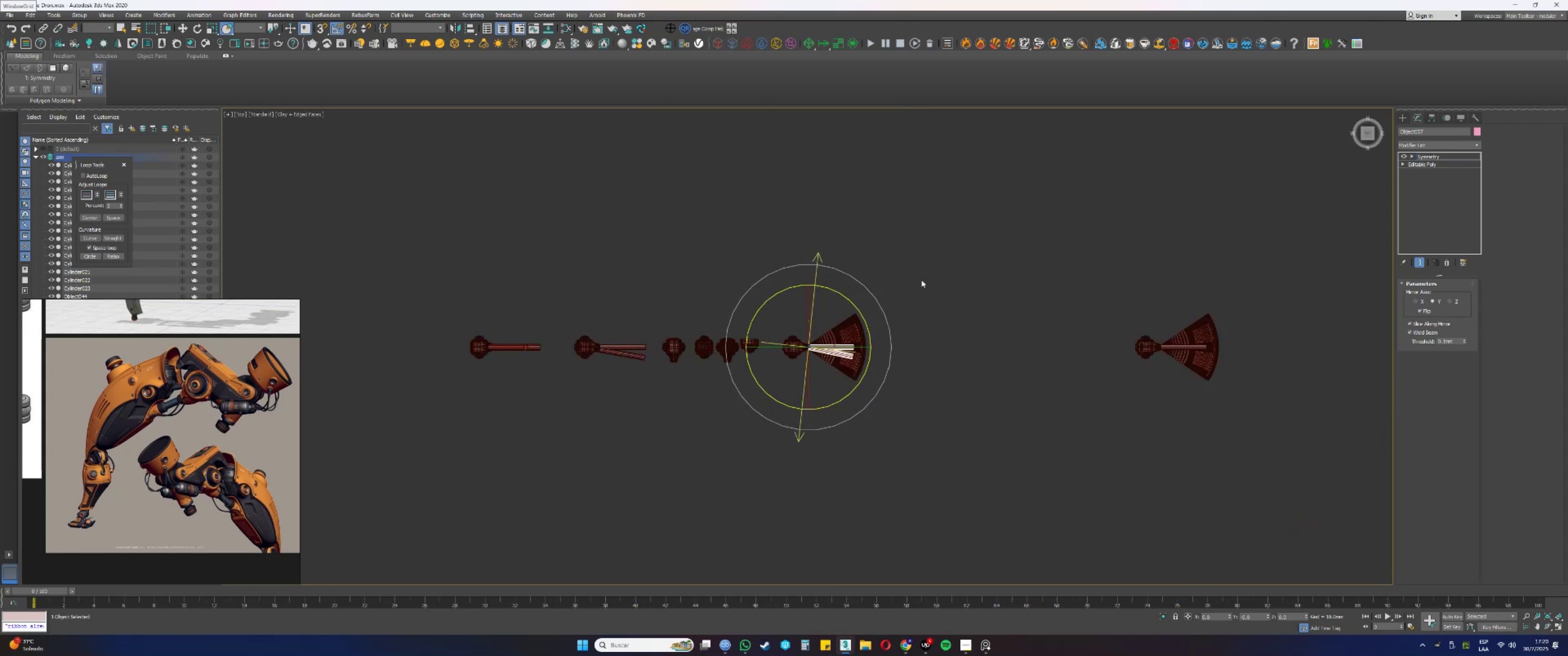 
scroll: coordinate [795, 329], scroll_direction: up, amount: 6.0
 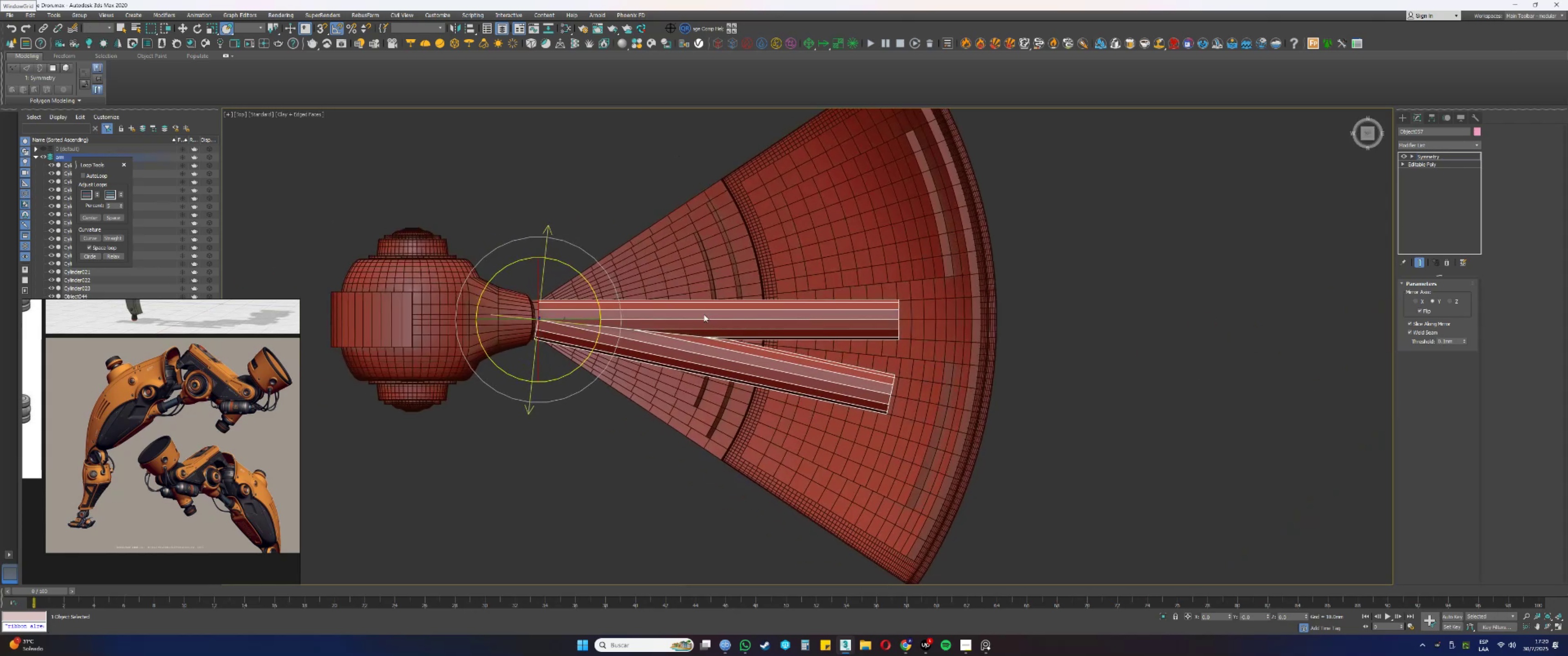 
key(Control+ControlLeft)
 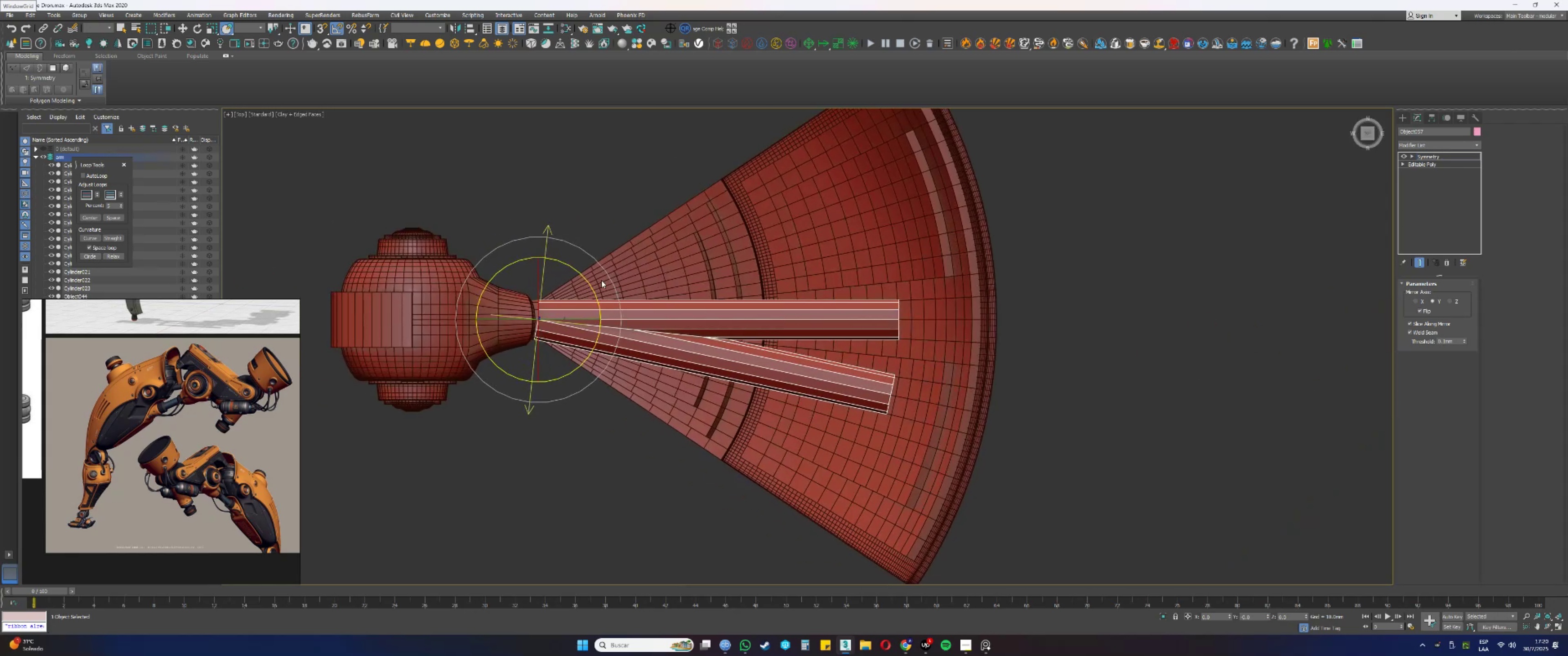 
key(Control+Z)
 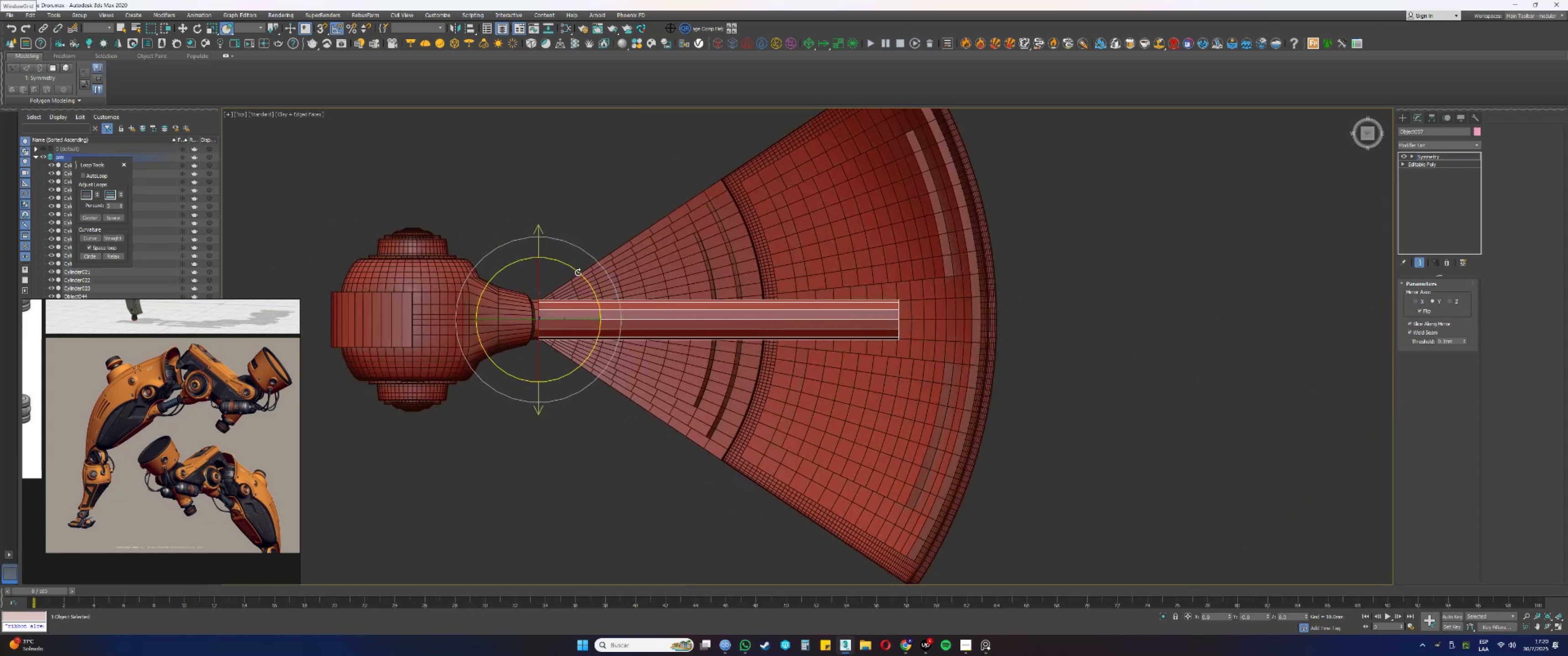 
left_click_drag(start_coordinate=[577, 272], to_coordinate=[582, 277])
 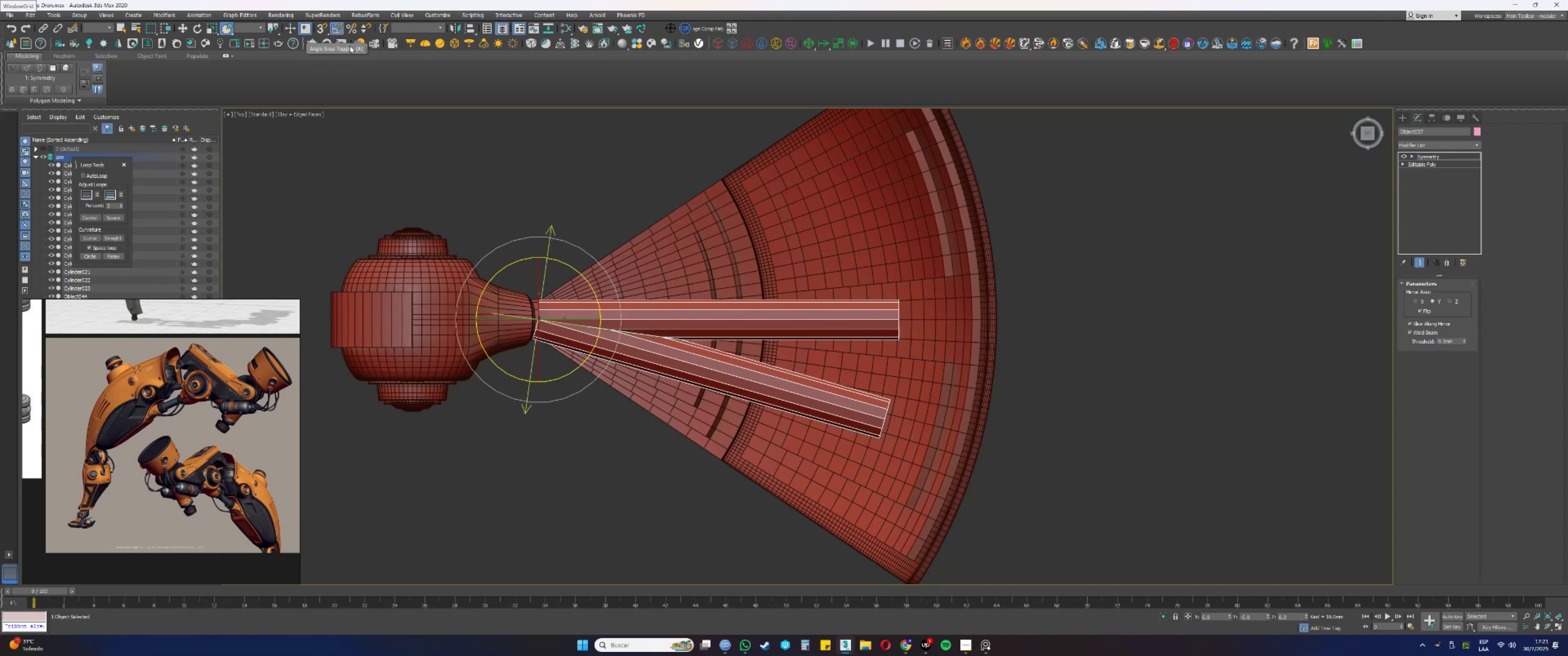 
key(Control+ControlLeft)
 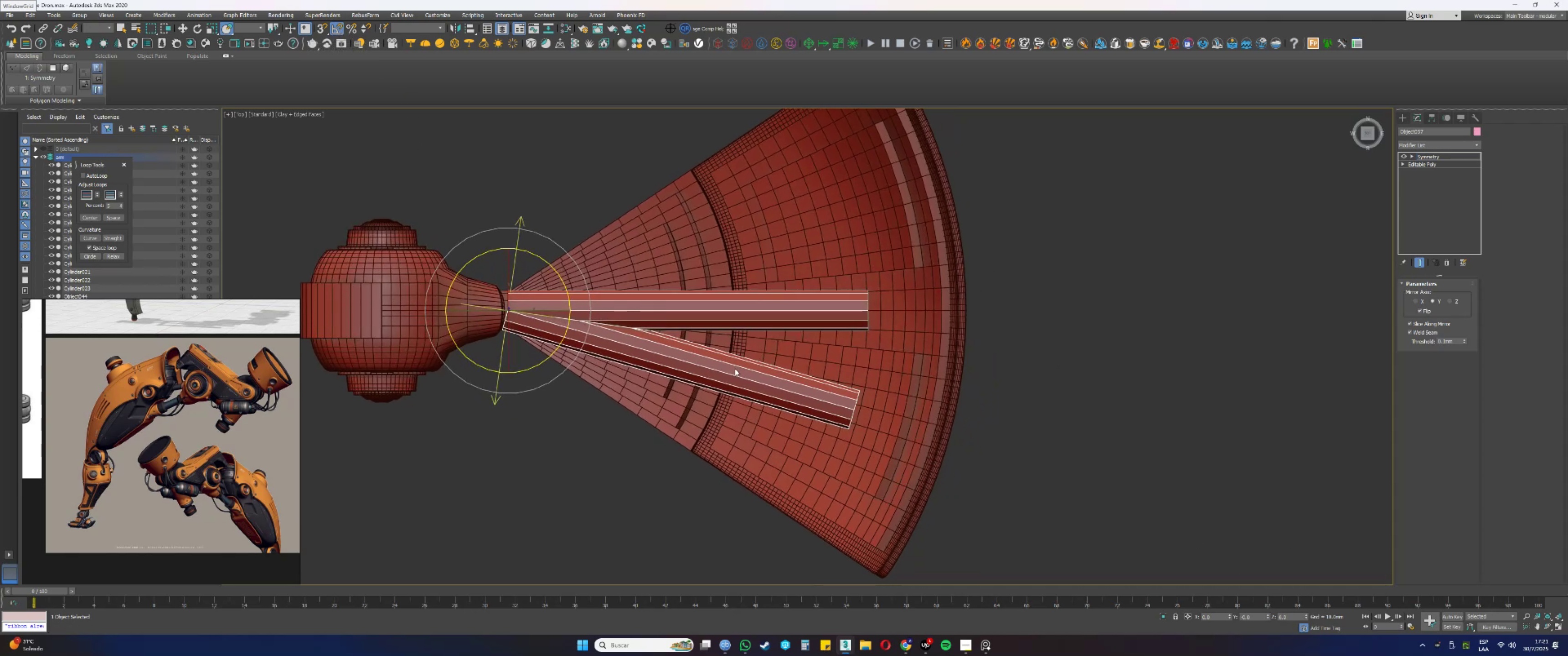 
key(Control+Z)
 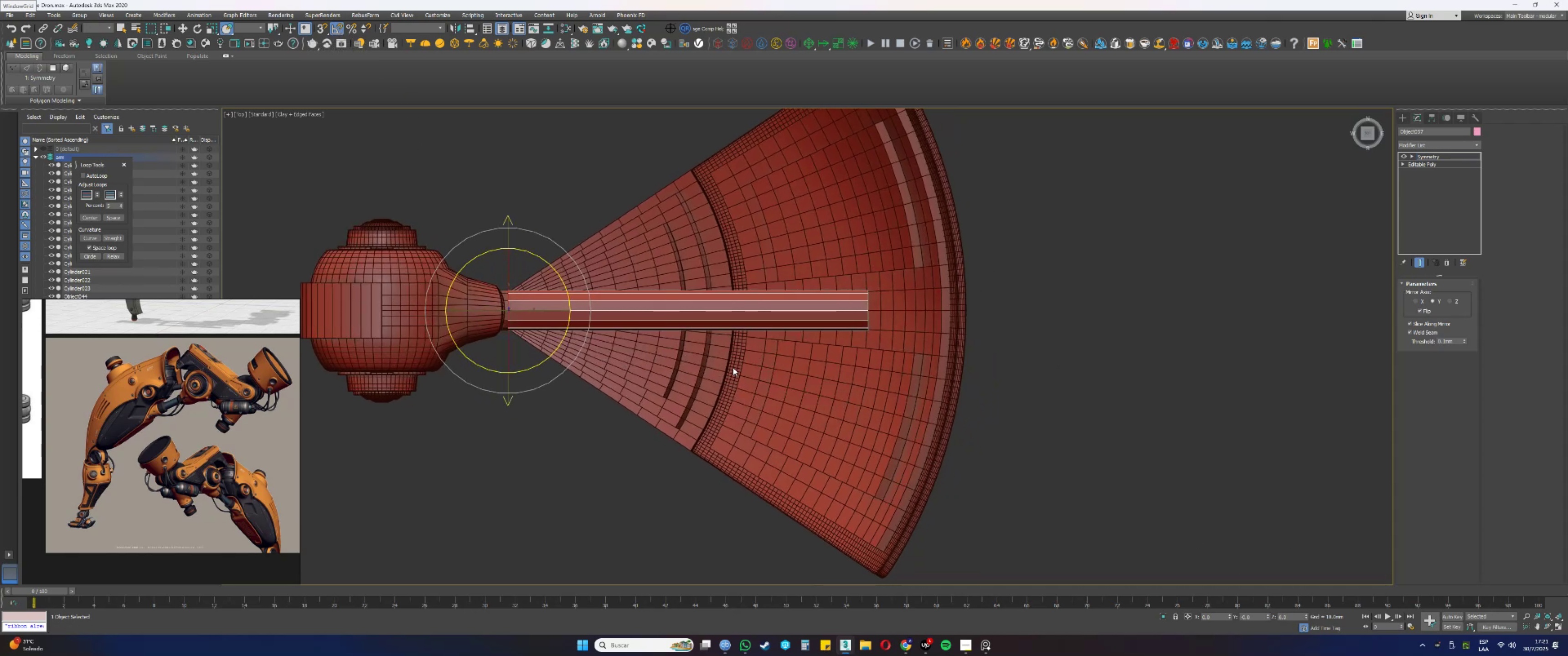 
scroll: coordinate [625, 343], scroll_direction: up, amount: 1.0
 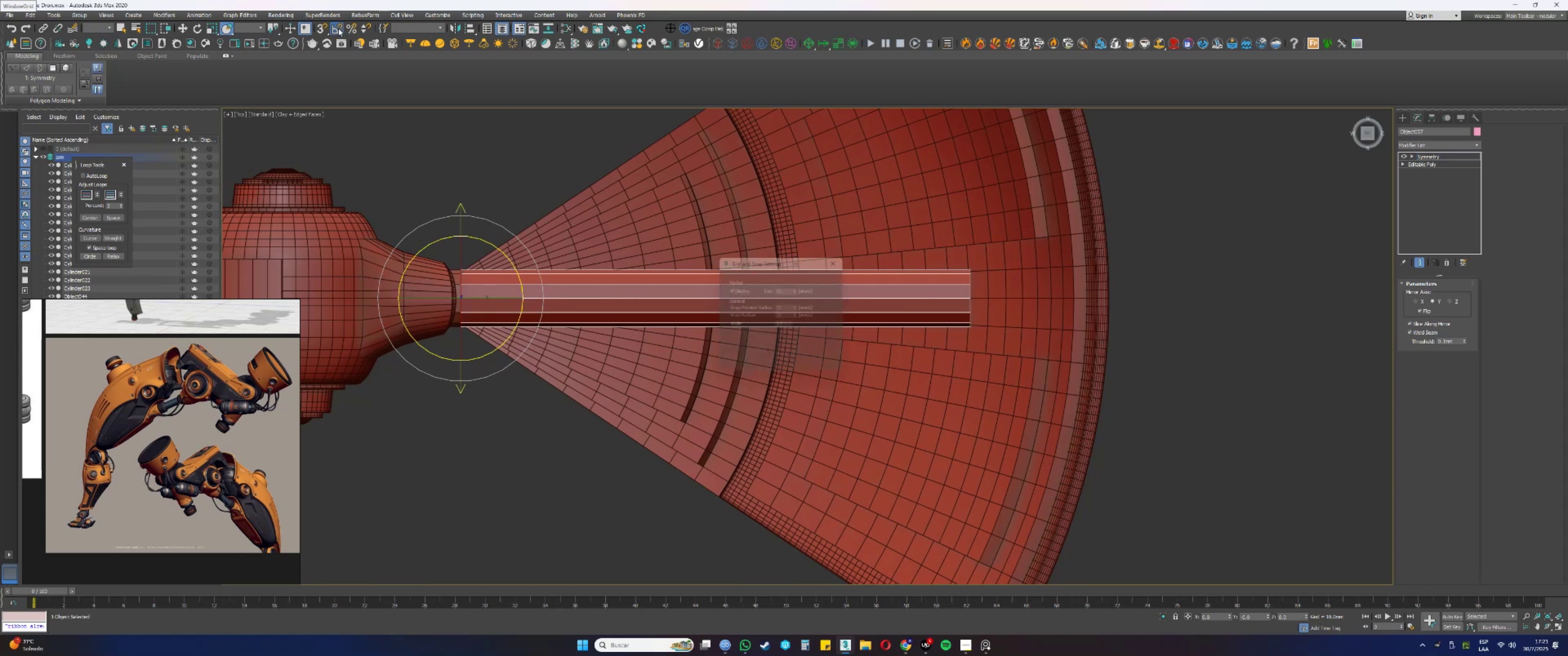 
wait(5.41)
 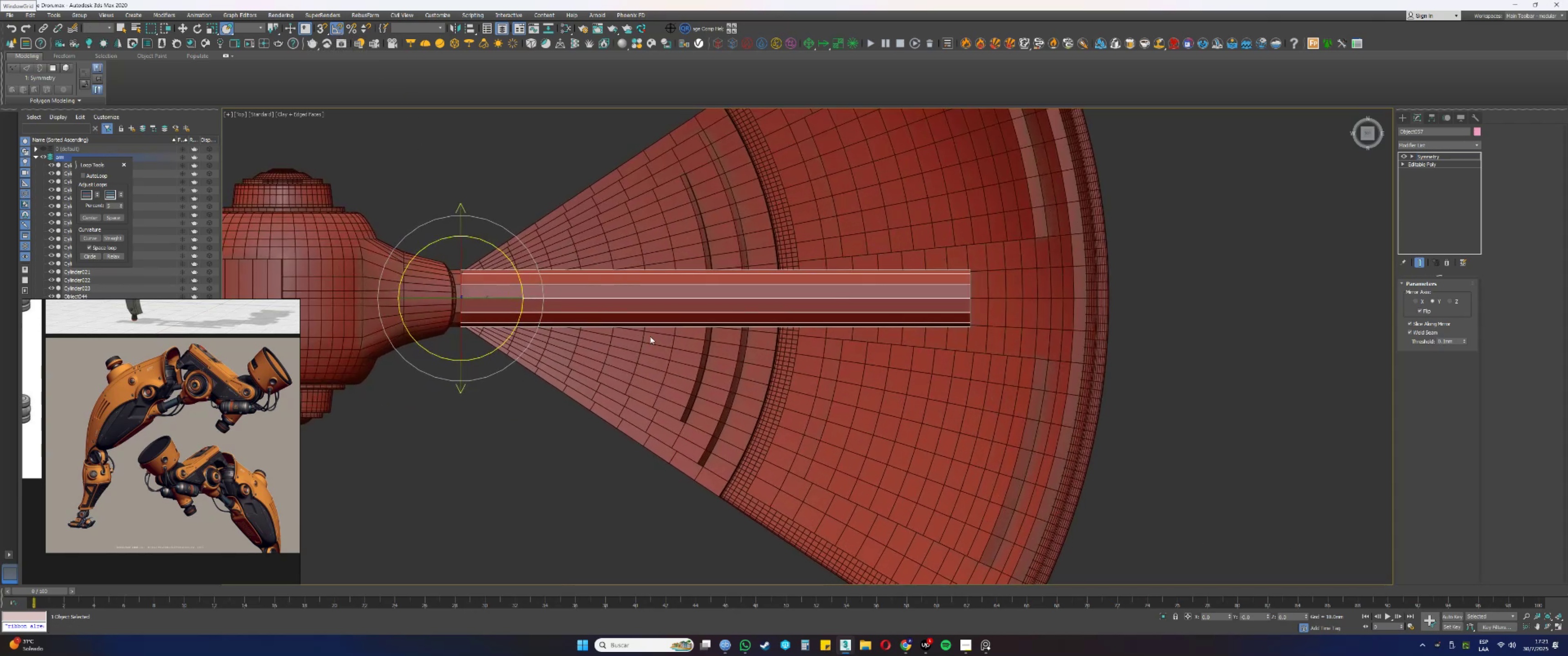 
left_click_drag(start_coordinate=[789, 324], to_coordinate=[760, 325])
 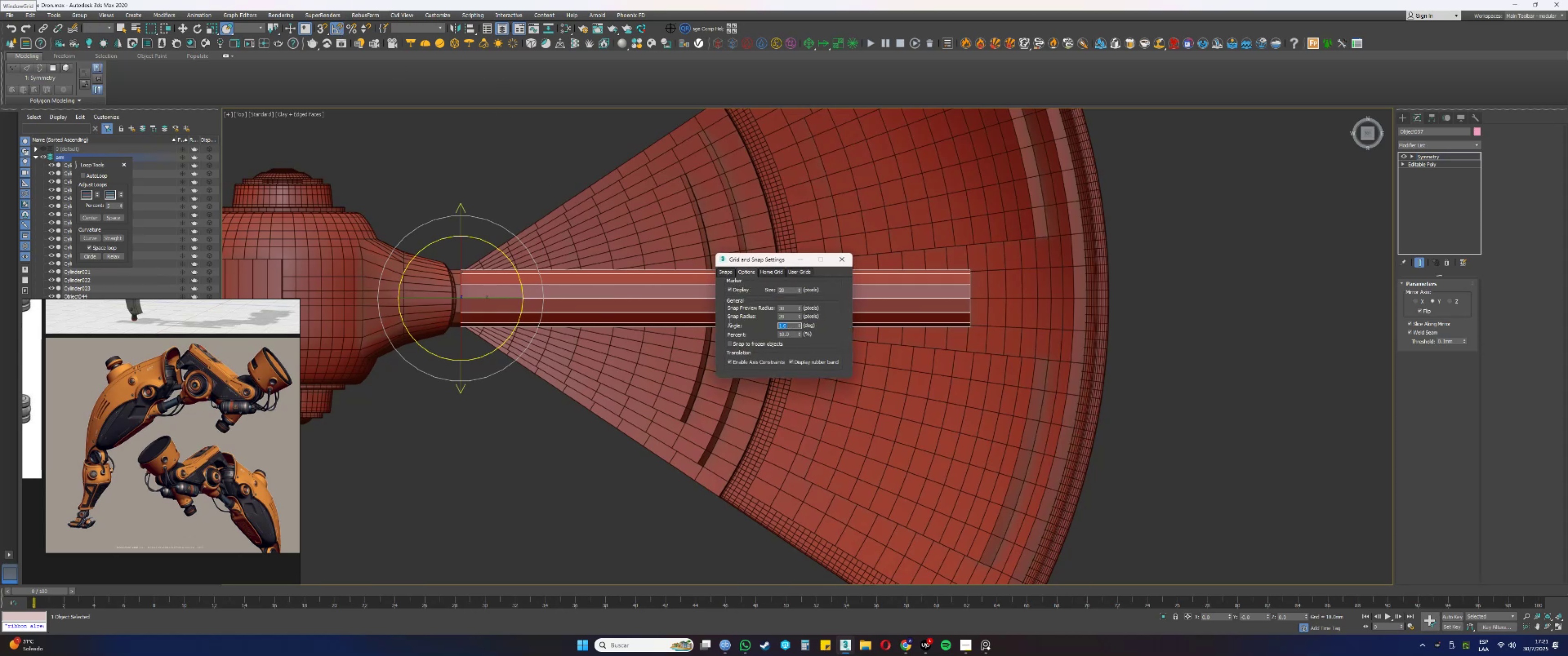 
key(NumpadDecimal)
 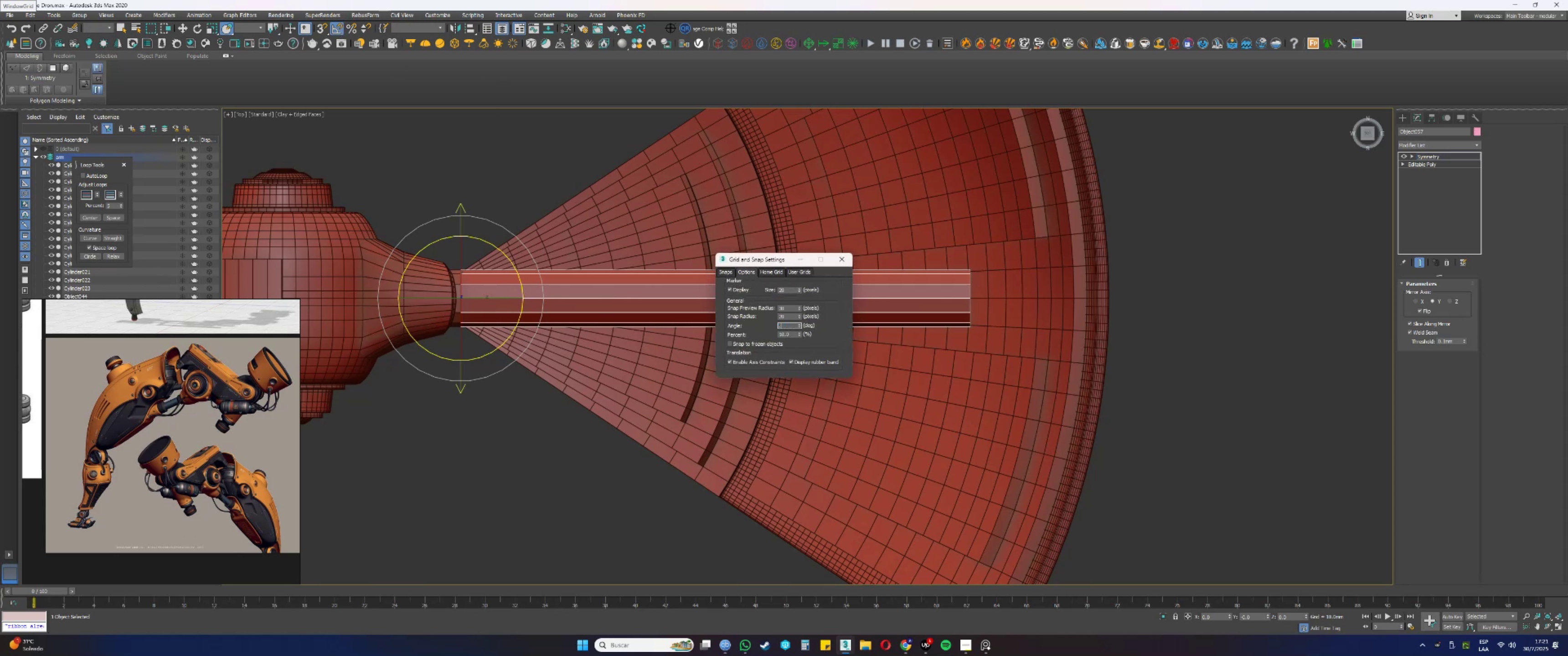 
key(Numpad5)
 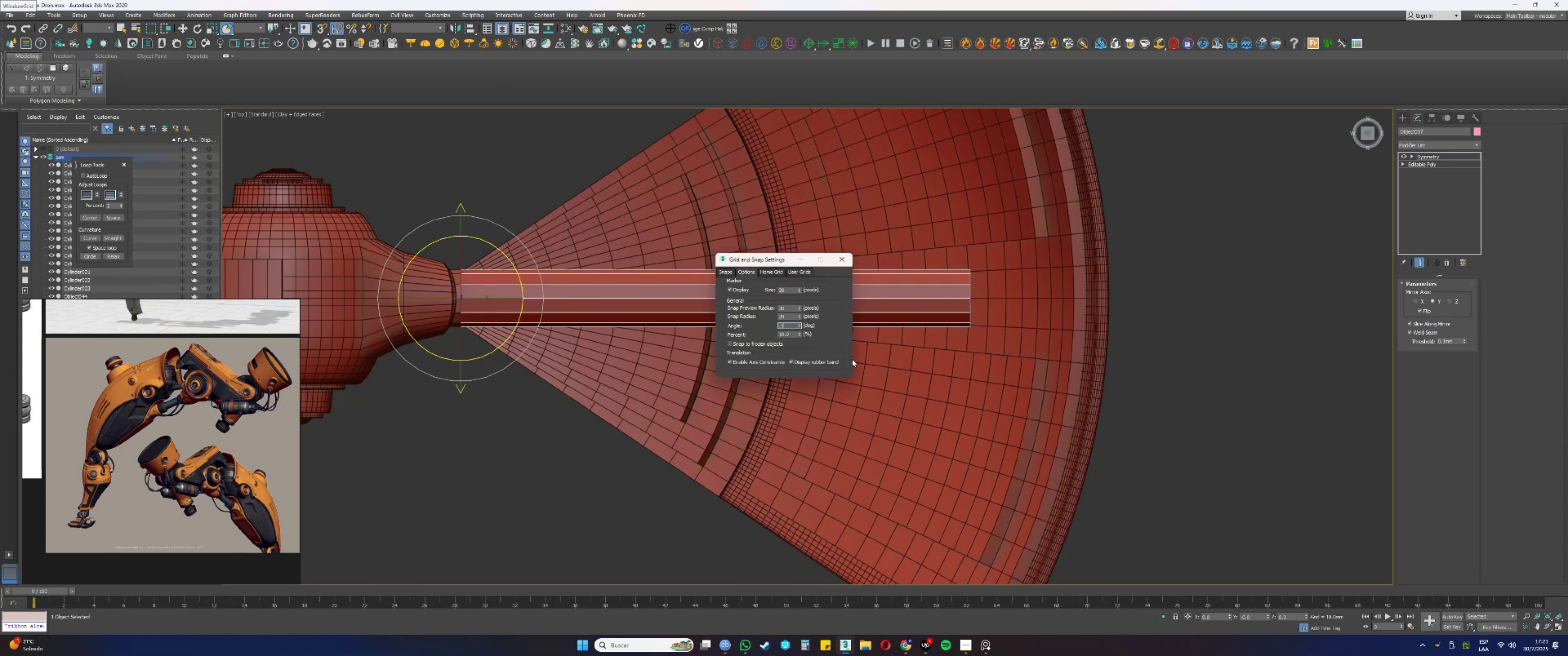 
left_click([790, 334])
 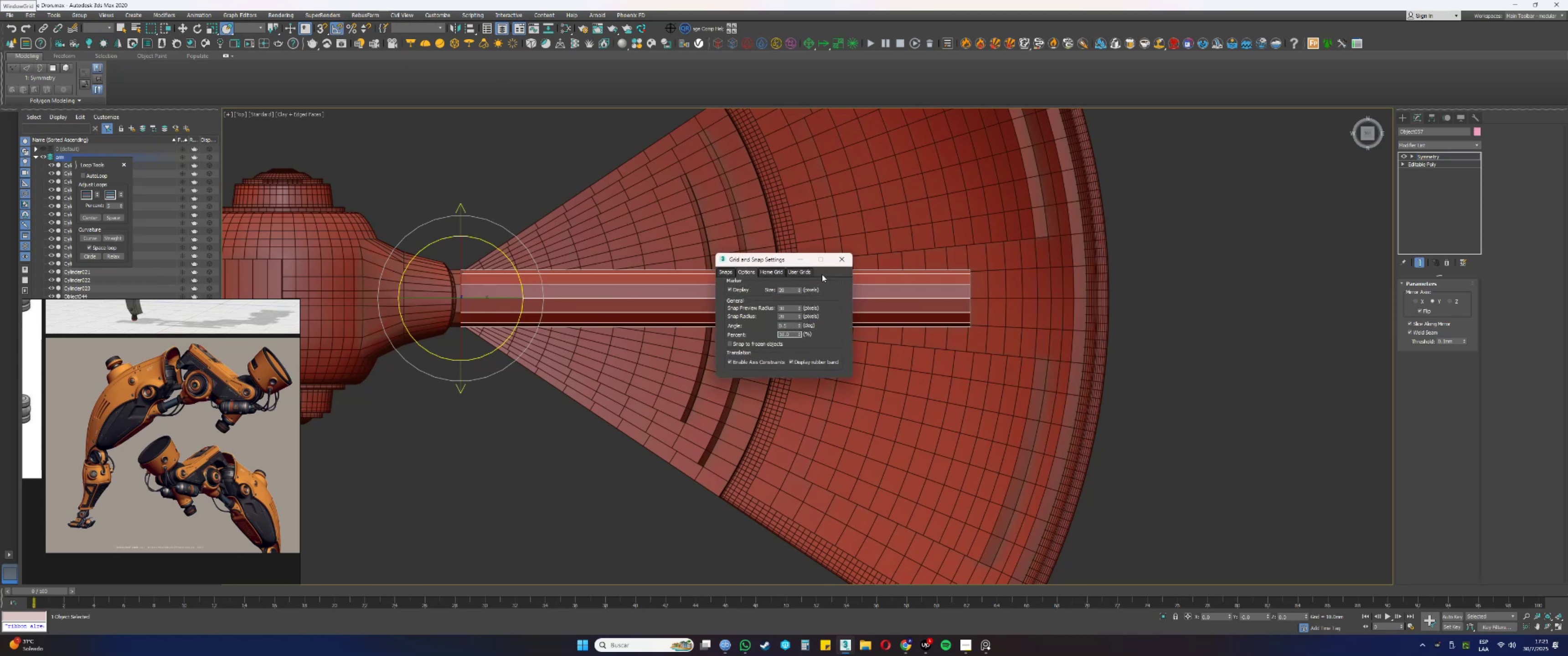 
left_click([835, 261])
 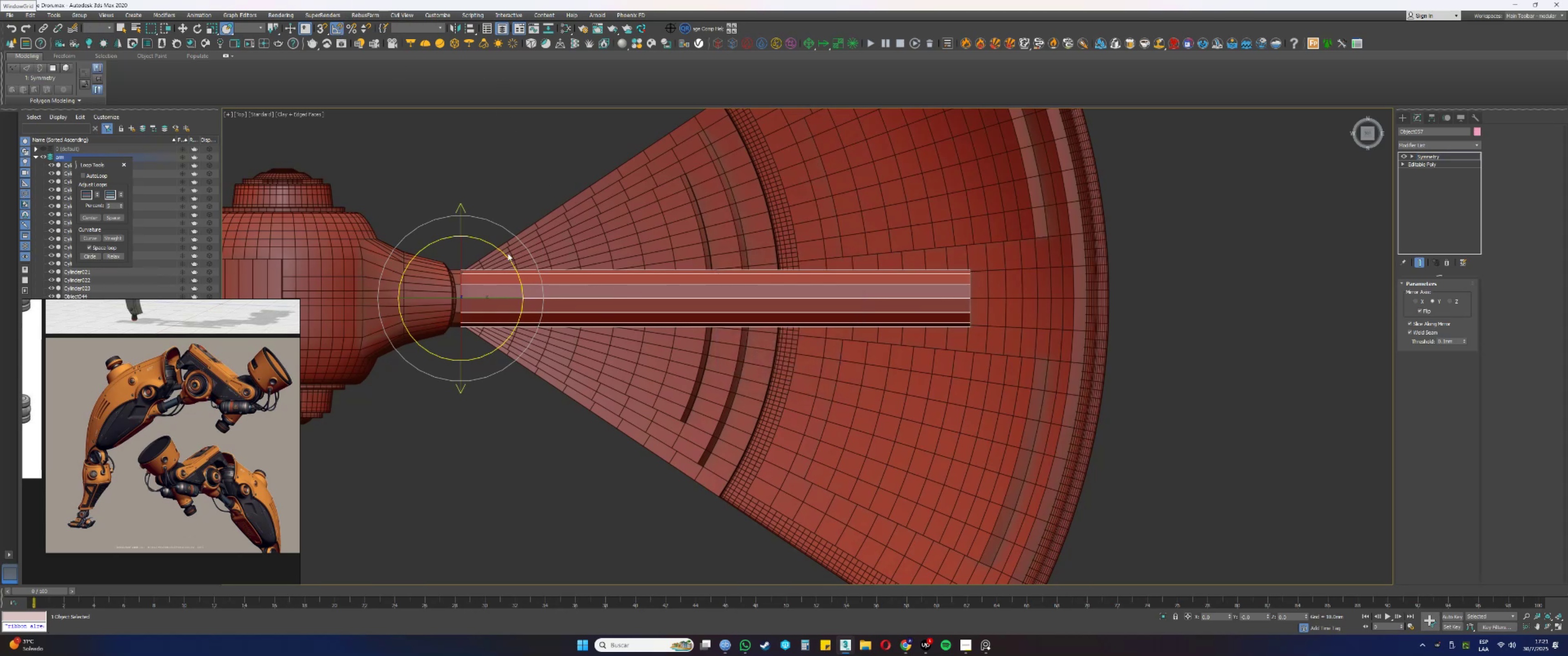 
left_click_drag(start_coordinate=[503, 251], to_coordinate=[511, 253])
 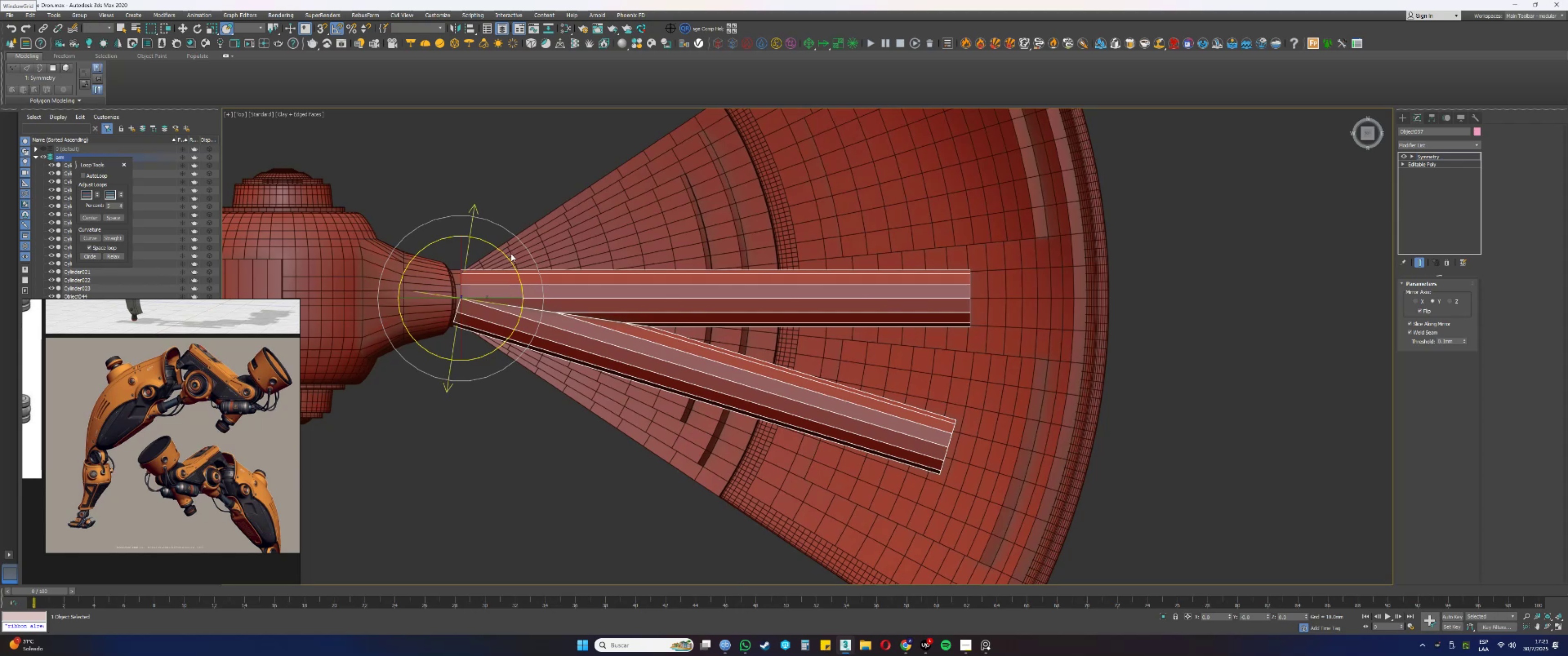 
wait(6.33)
 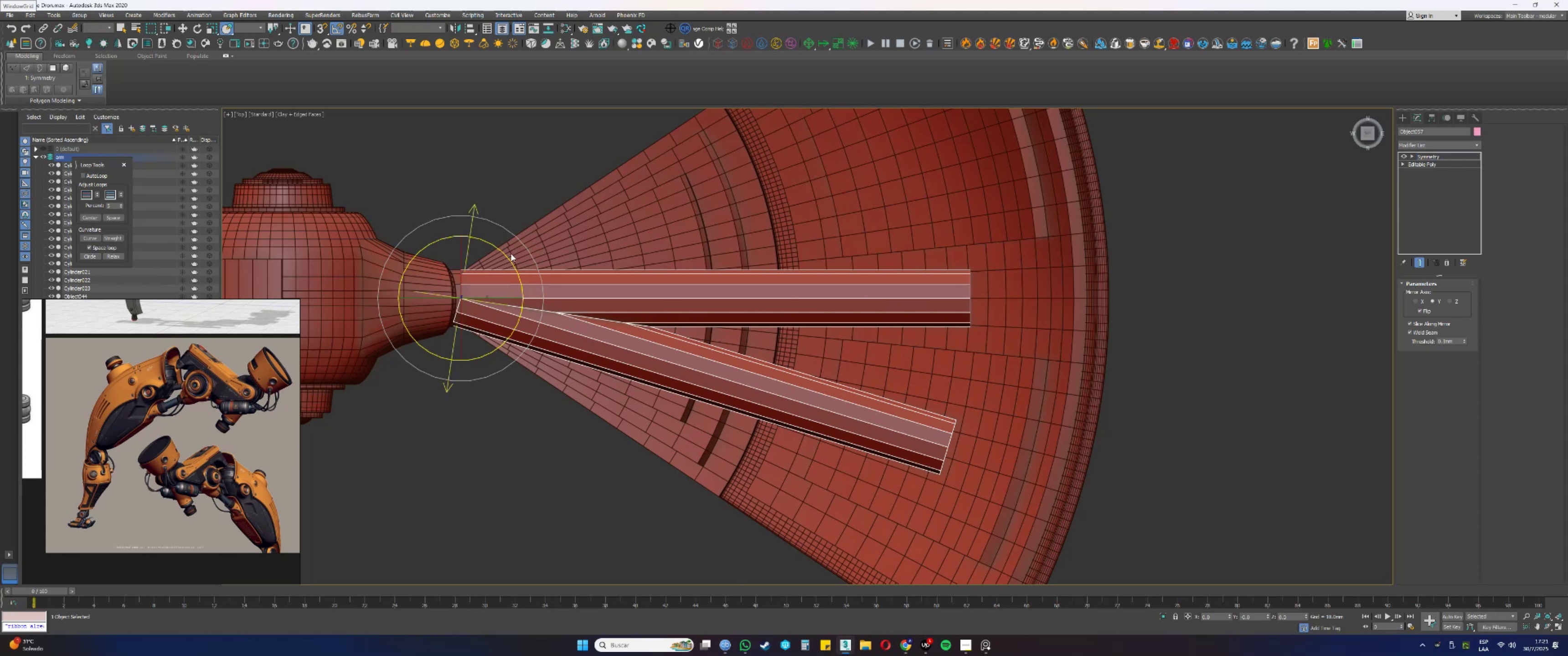 
right_click([334, 25])
 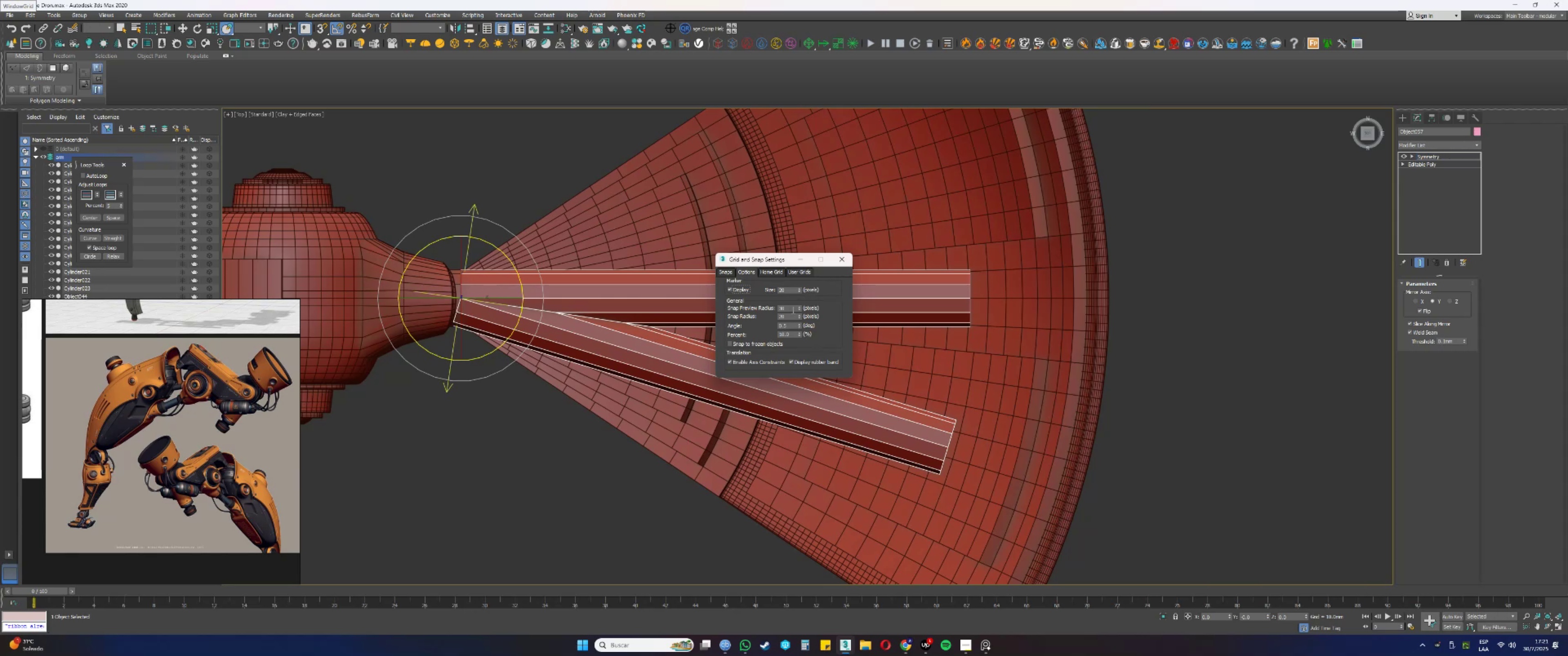 
left_click_drag(start_coordinate=[791, 326], to_coordinate=[767, 319])
 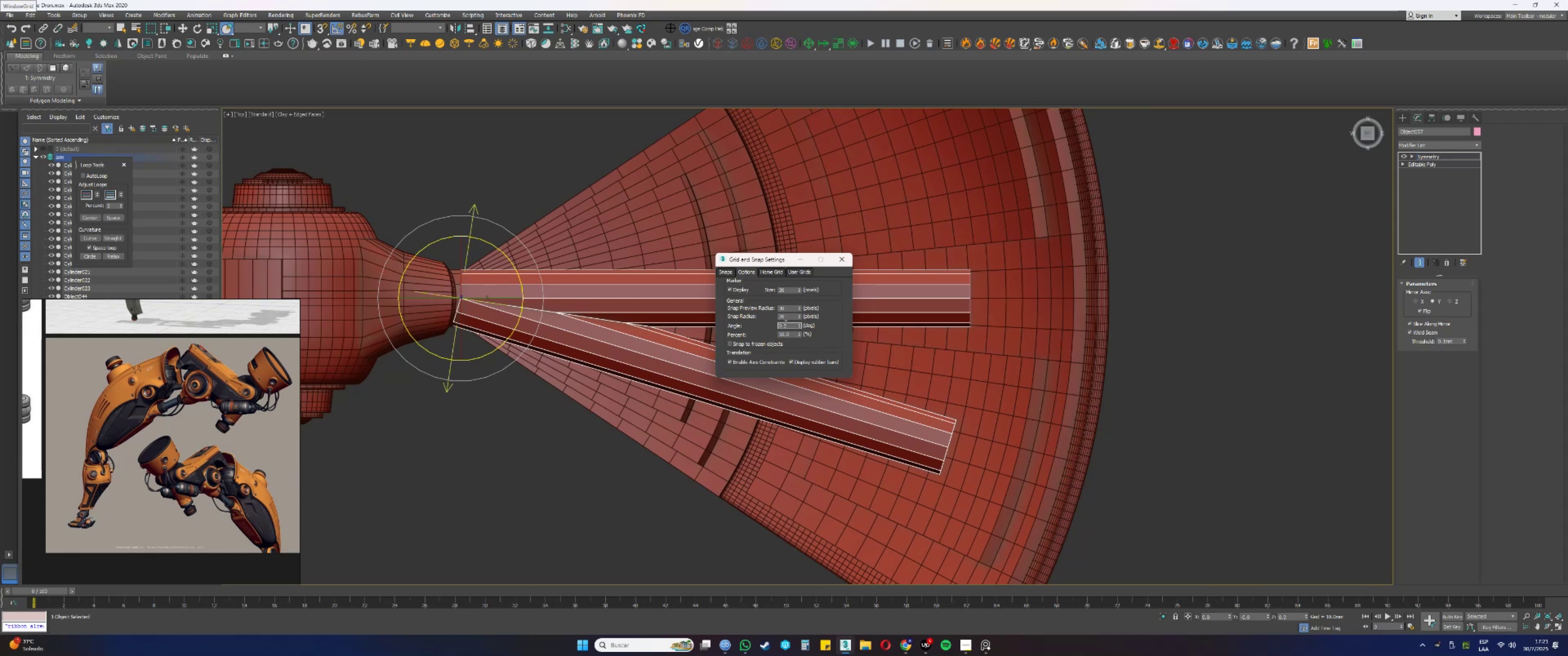 
key(5)
 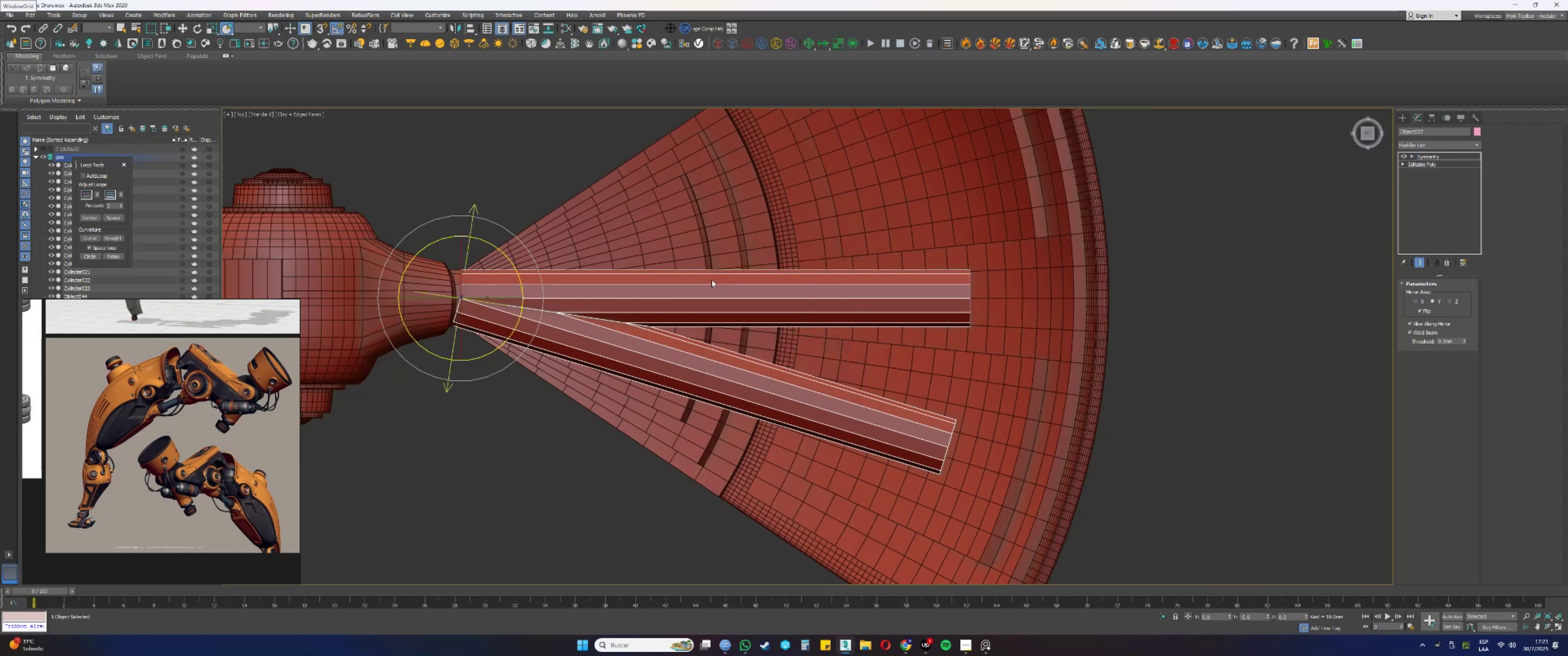 
key(Alt+AltLeft)
 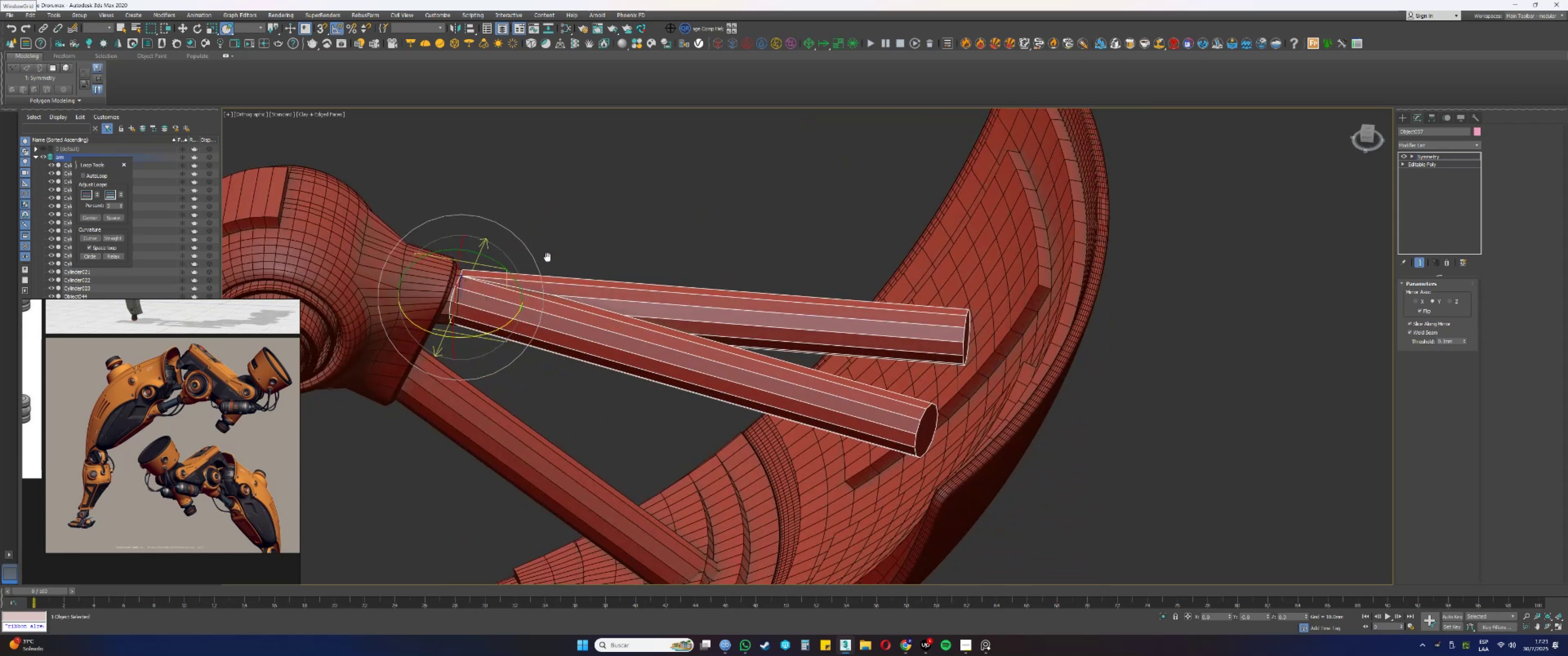 
scroll: coordinate [449, 294], scroll_direction: up, amount: 8.0
 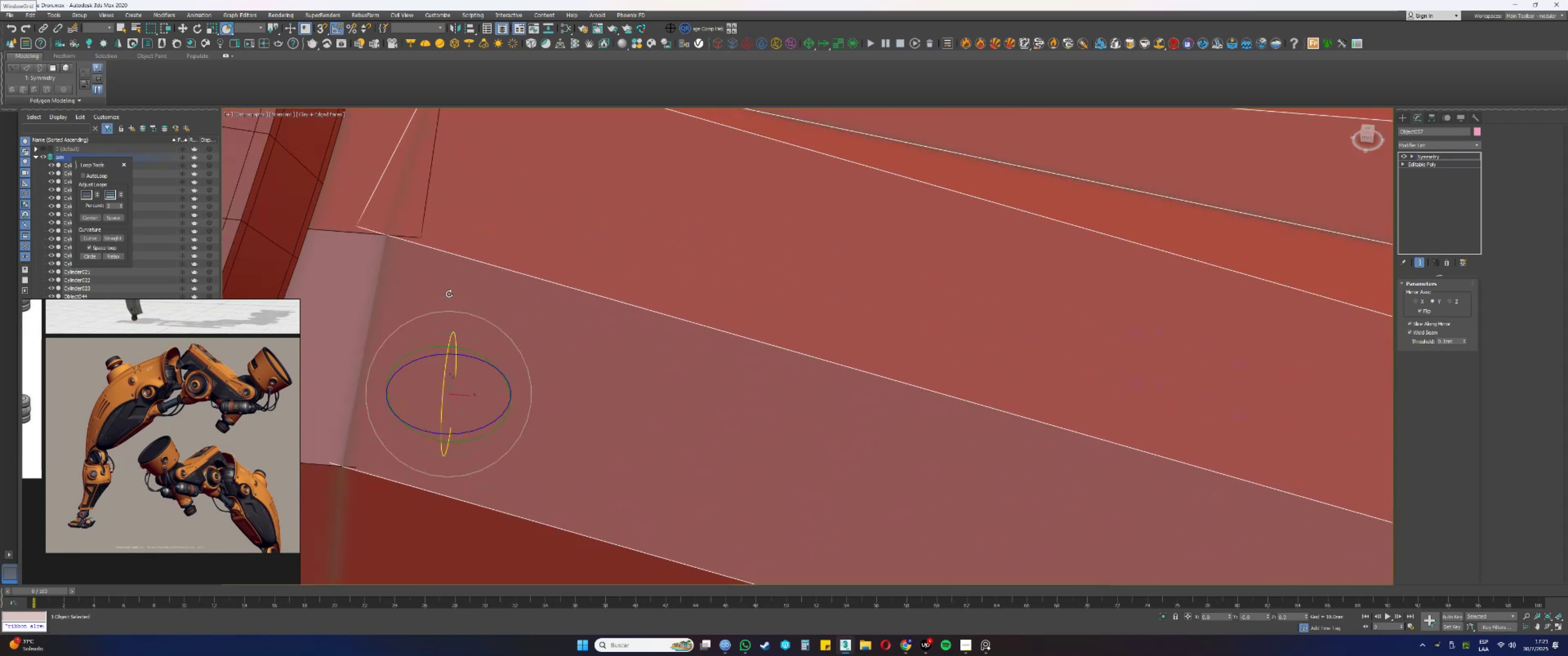 
scroll: coordinate [449, 294], scroll_direction: down, amount: 4.0
 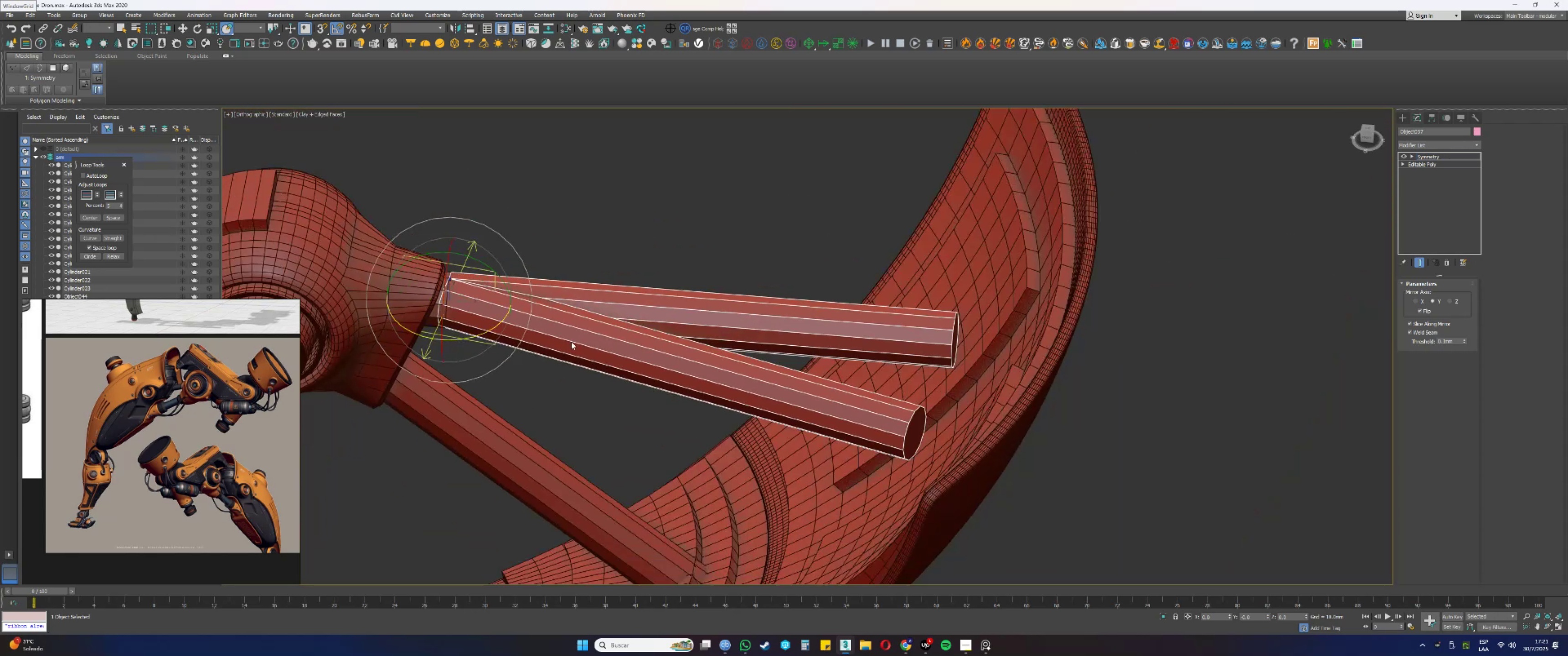 
hold_key(key=AltLeft, duration=1.52)
 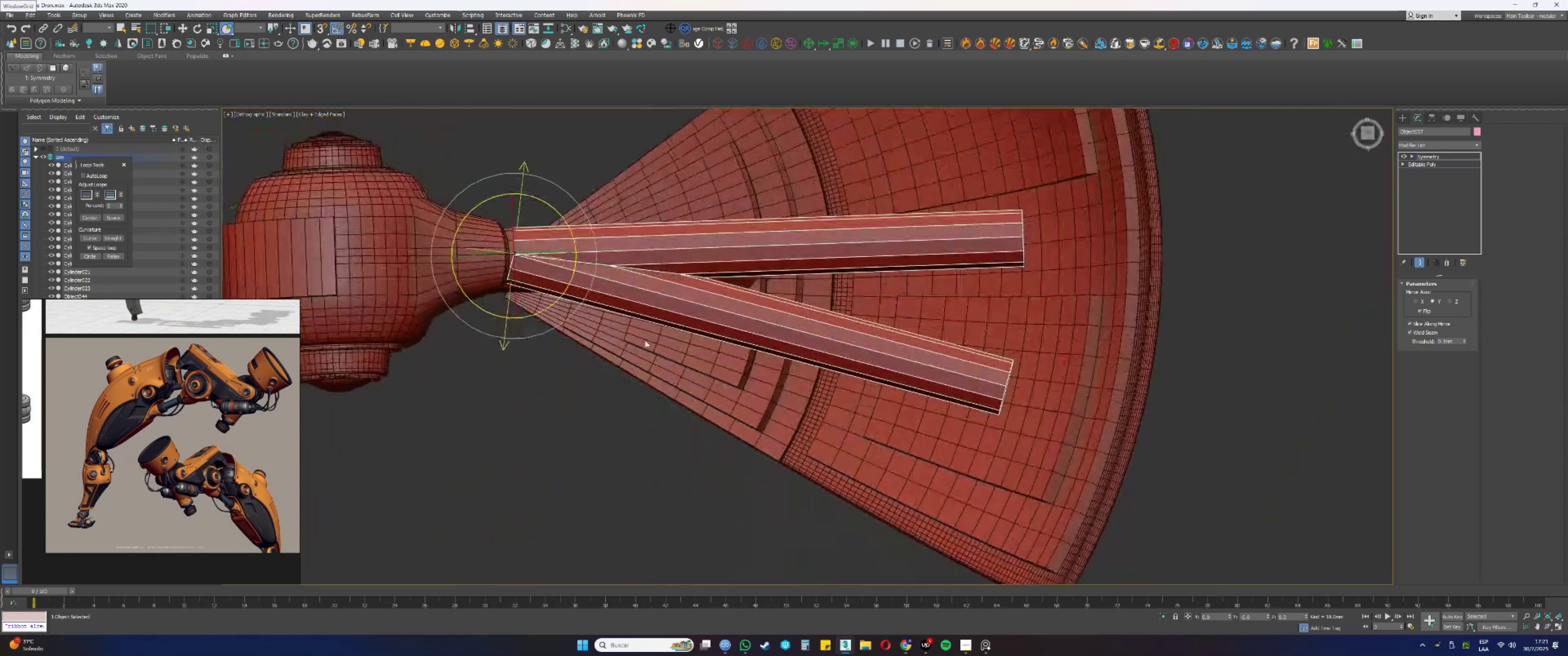 
hold_key(key=AltLeft, duration=1.53)
 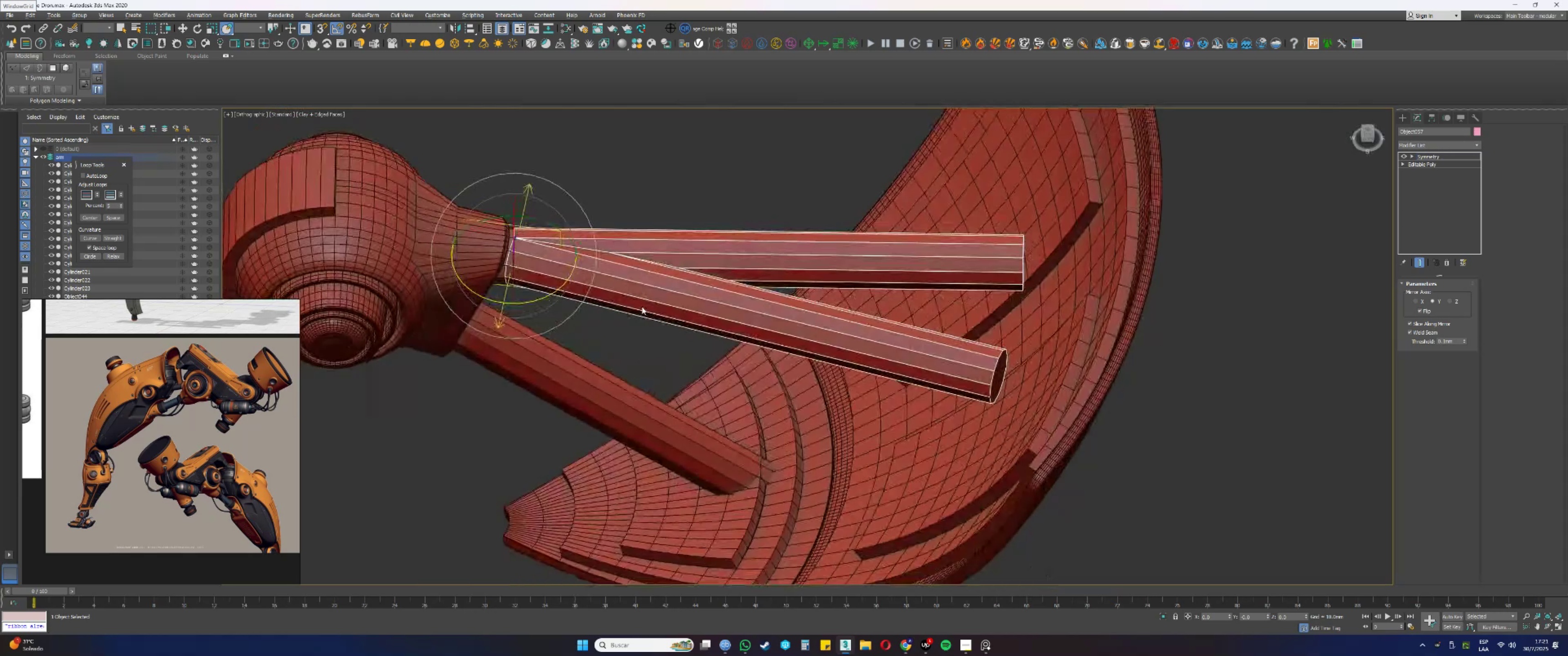 
hold_key(key=AltLeft, duration=0.7)
 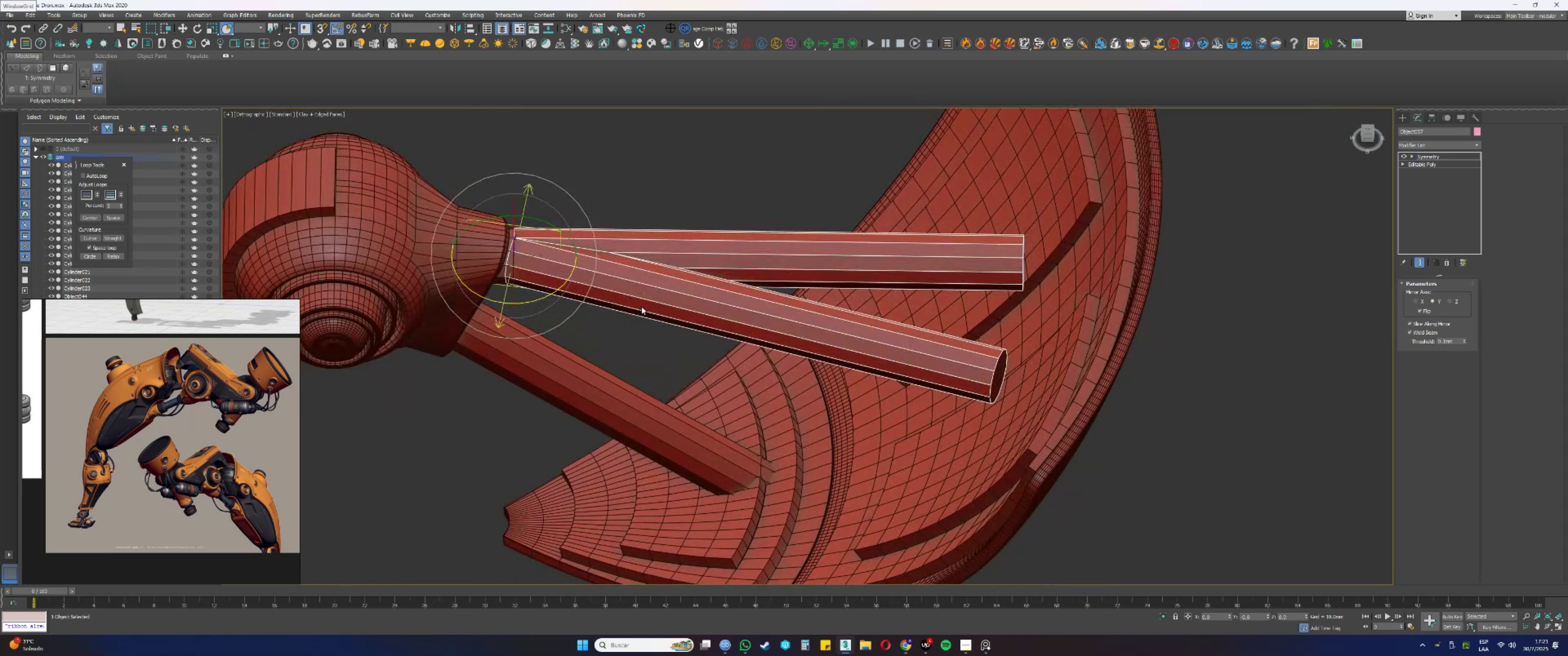 
hold_key(key=AltLeft, duration=1.5)
 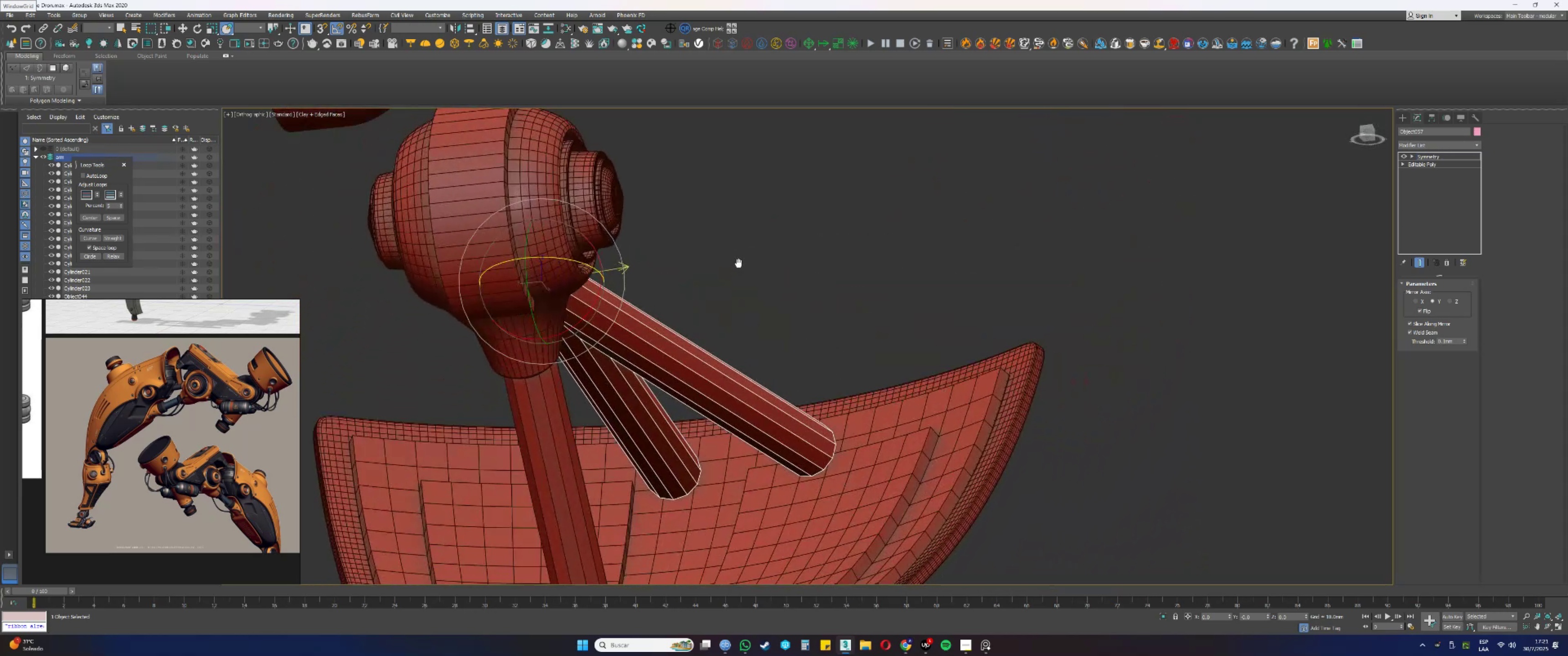 
hold_key(key=AltLeft, duration=1.52)
 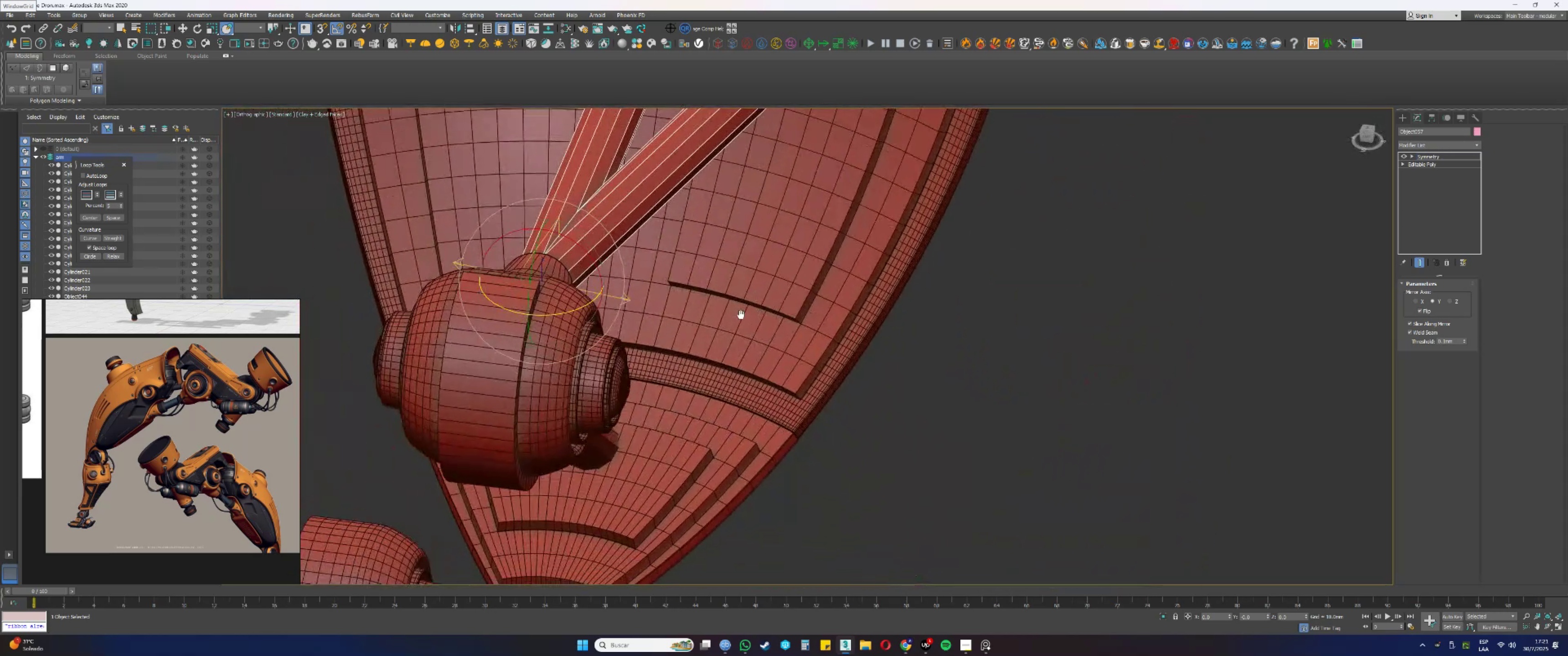 
hold_key(key=AltLeft, duration=1.5)
 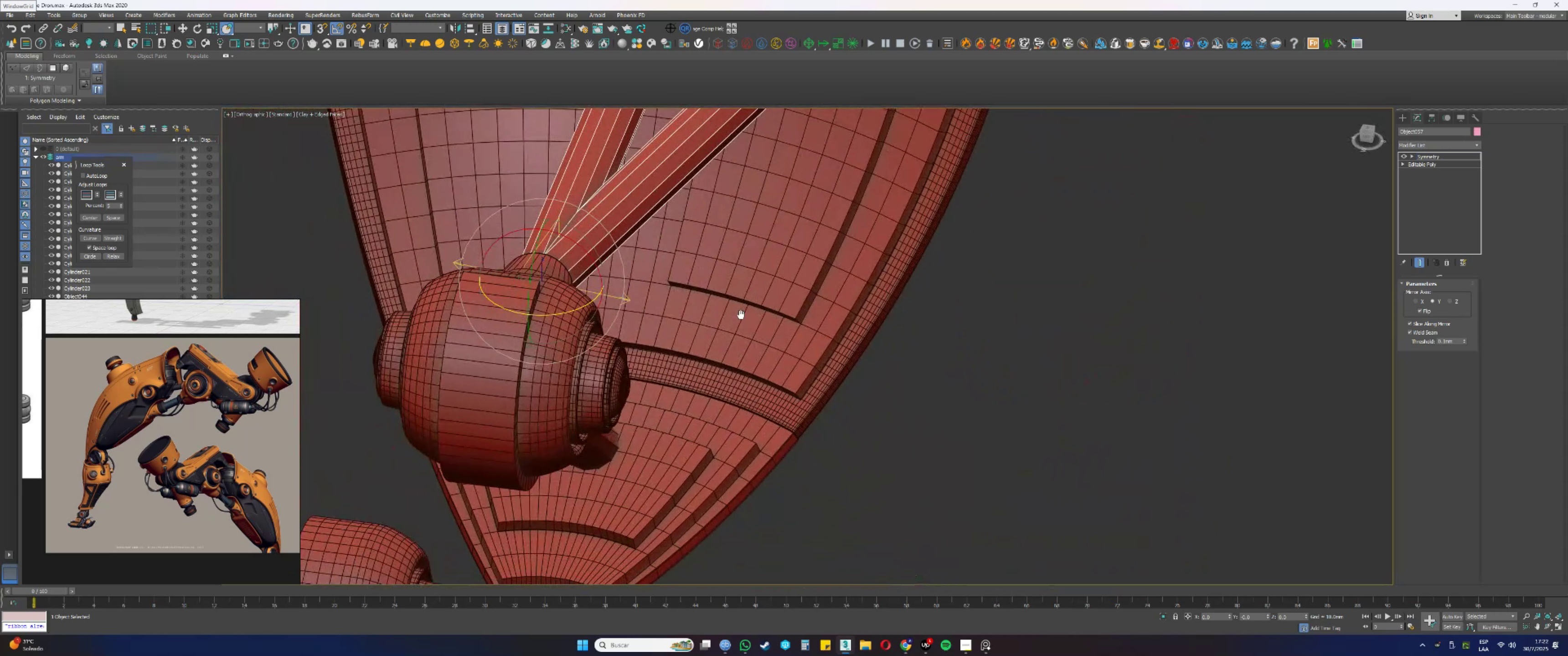 
hold_key(key=AltLeft, duration=0.66)
 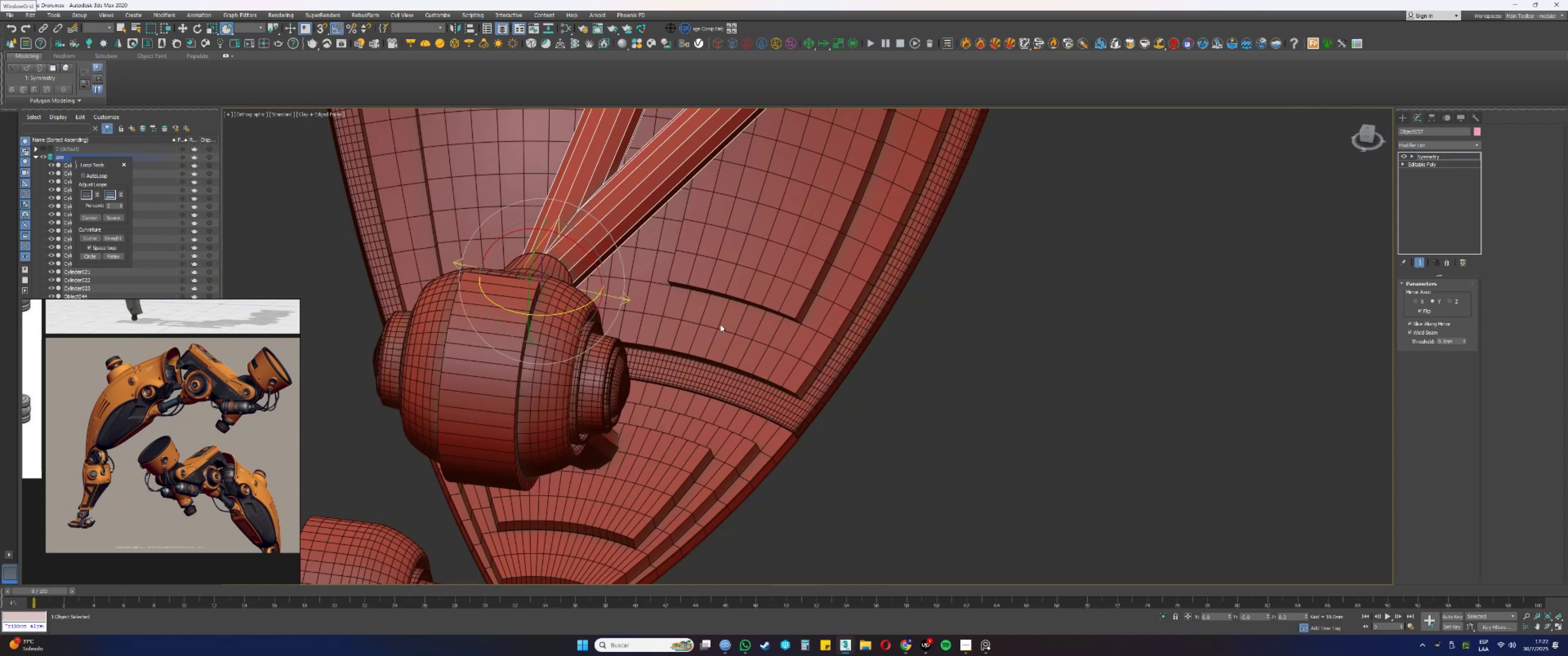 
wait(10.67)
 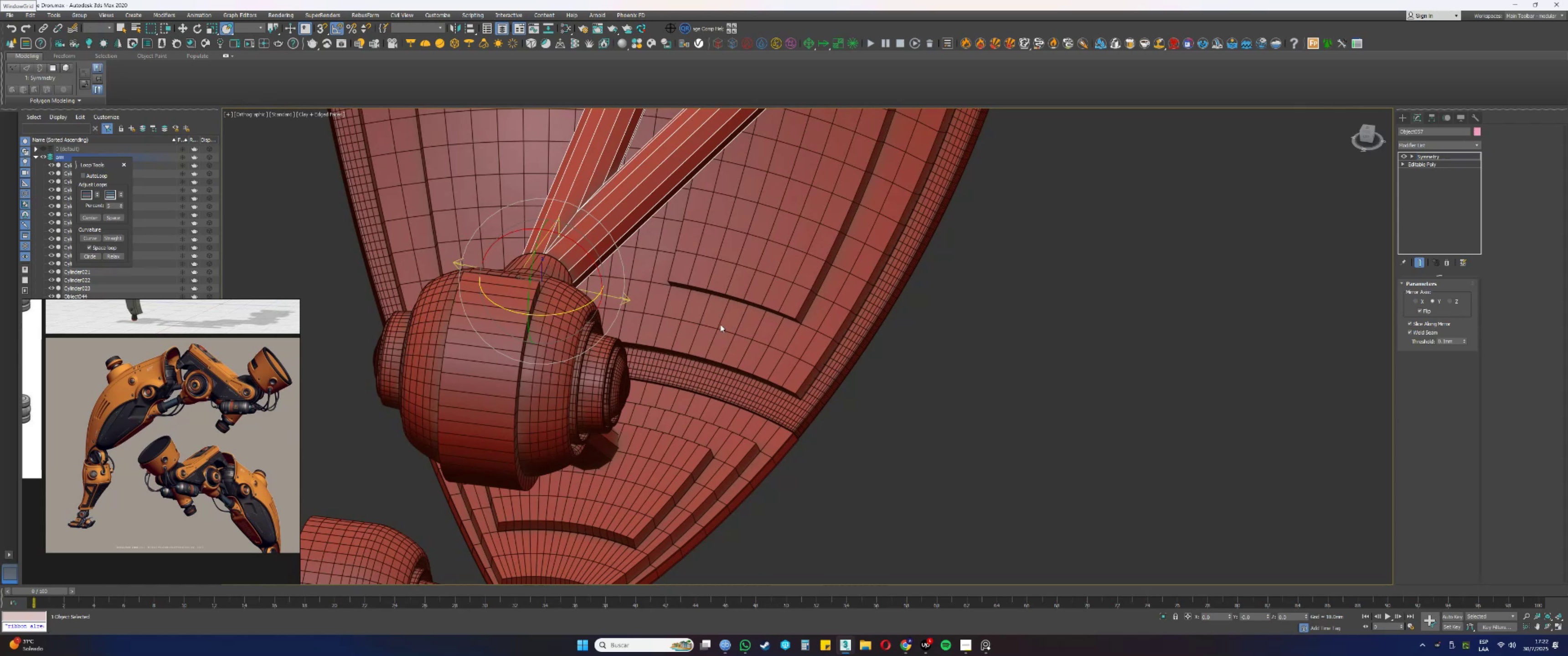 
hold_key(key=AltLeft, duration=1.46)
 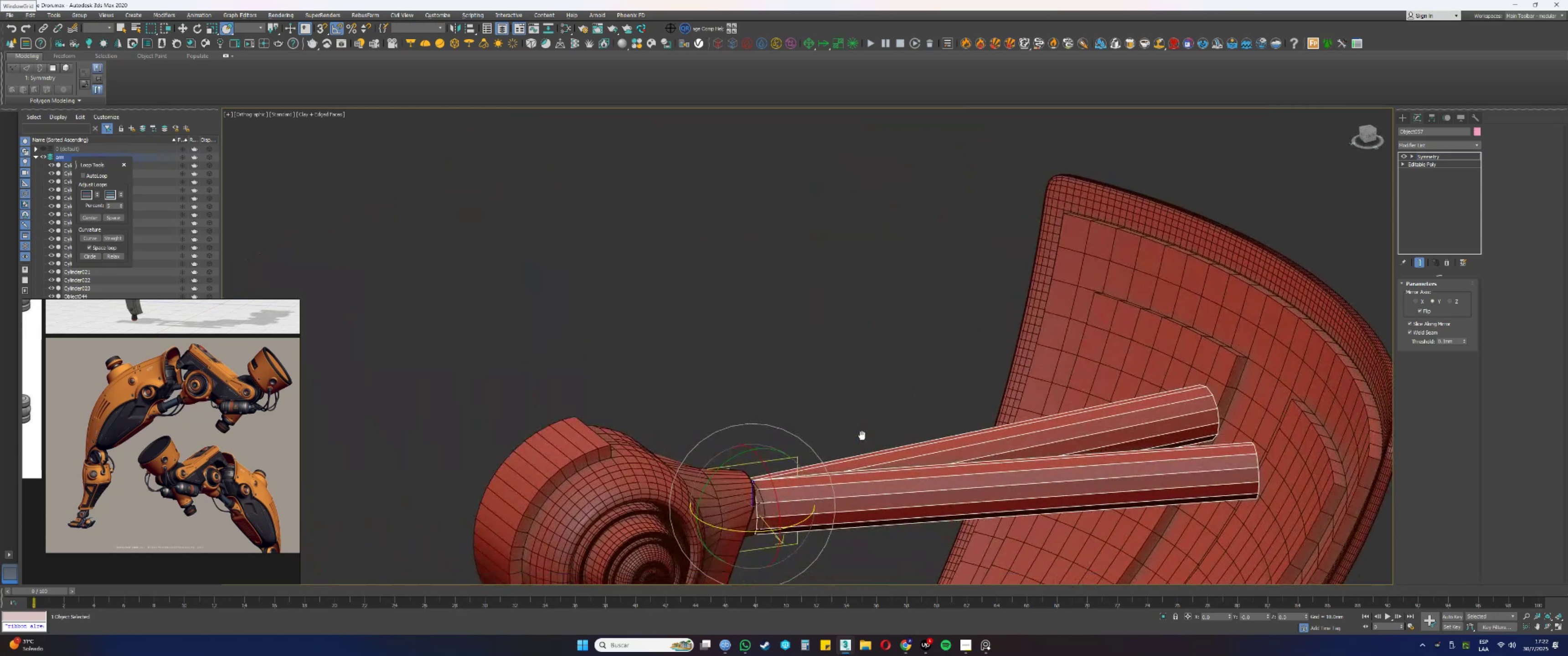 
hold_key(key=AltLeft, duration=0.48)
 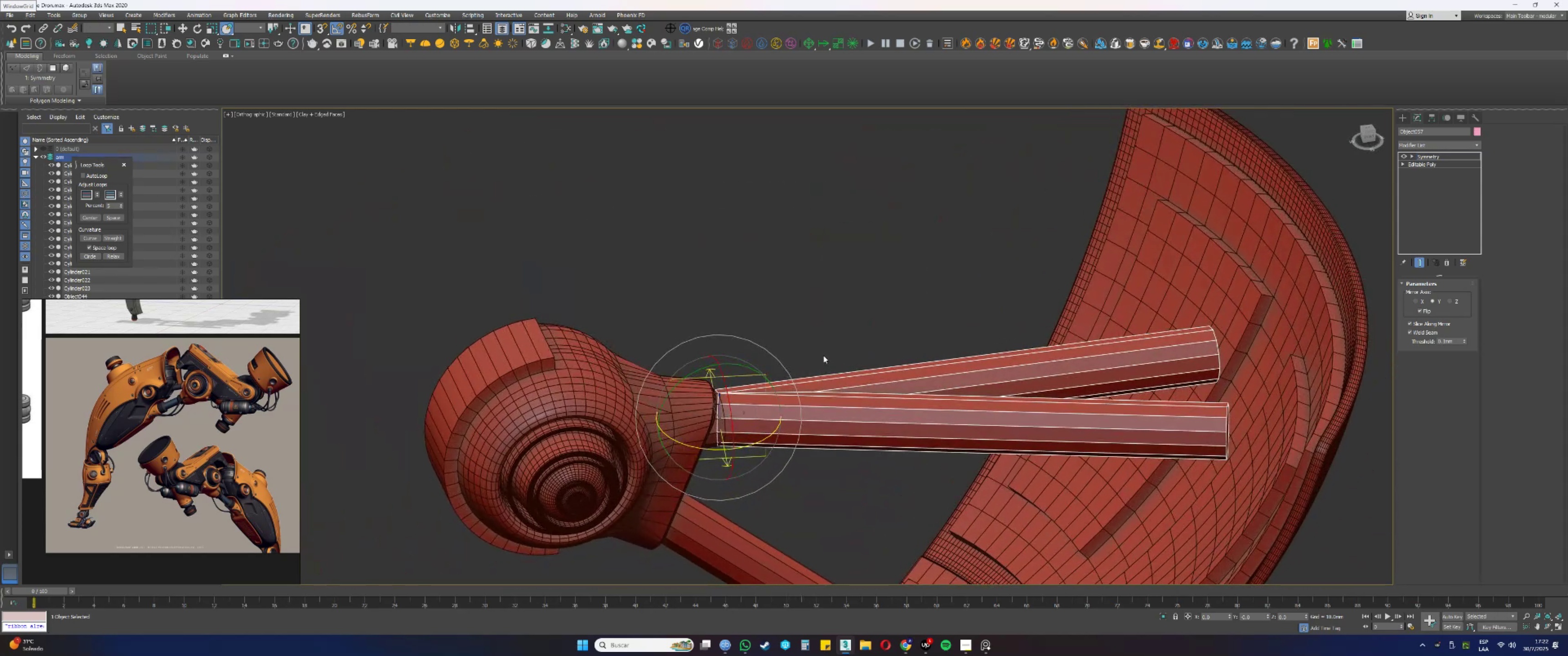 
hold_key(key=AltLeft, duration=0.43)
 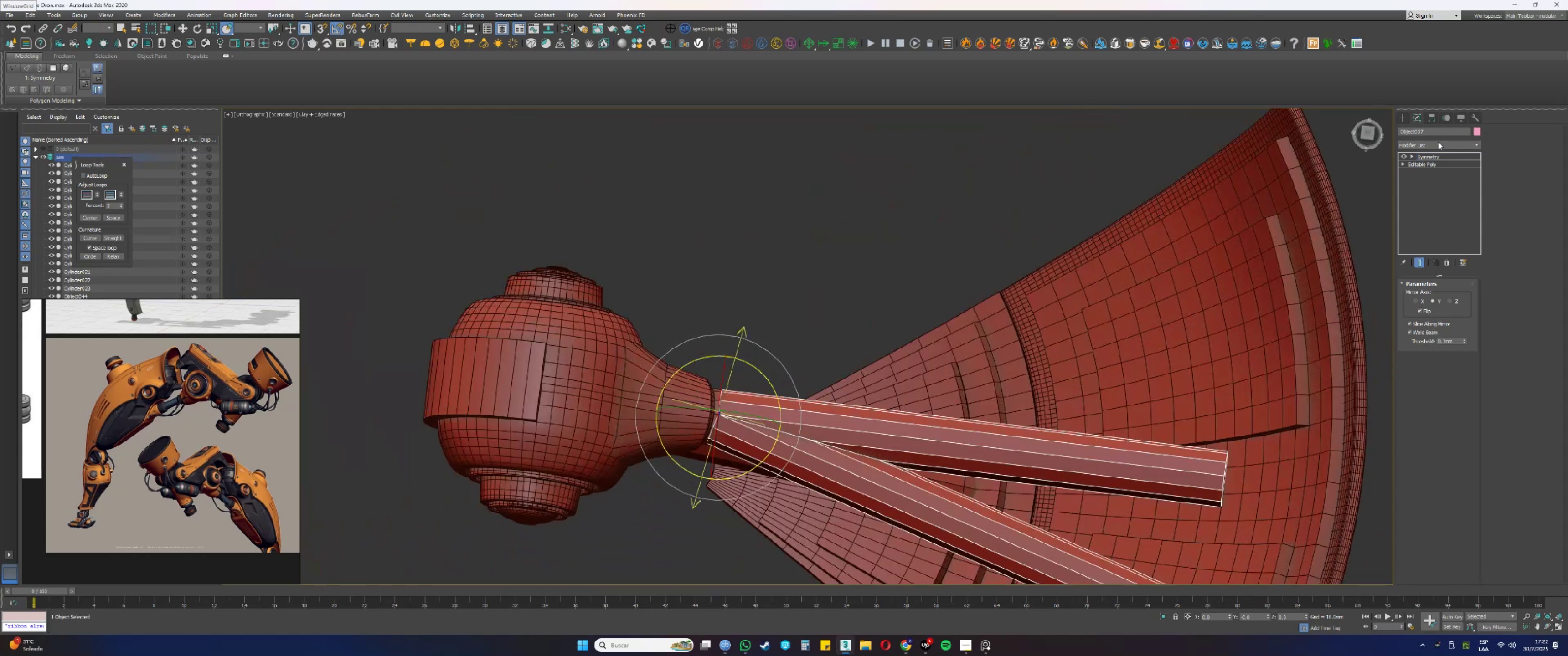 
type(sssss)
 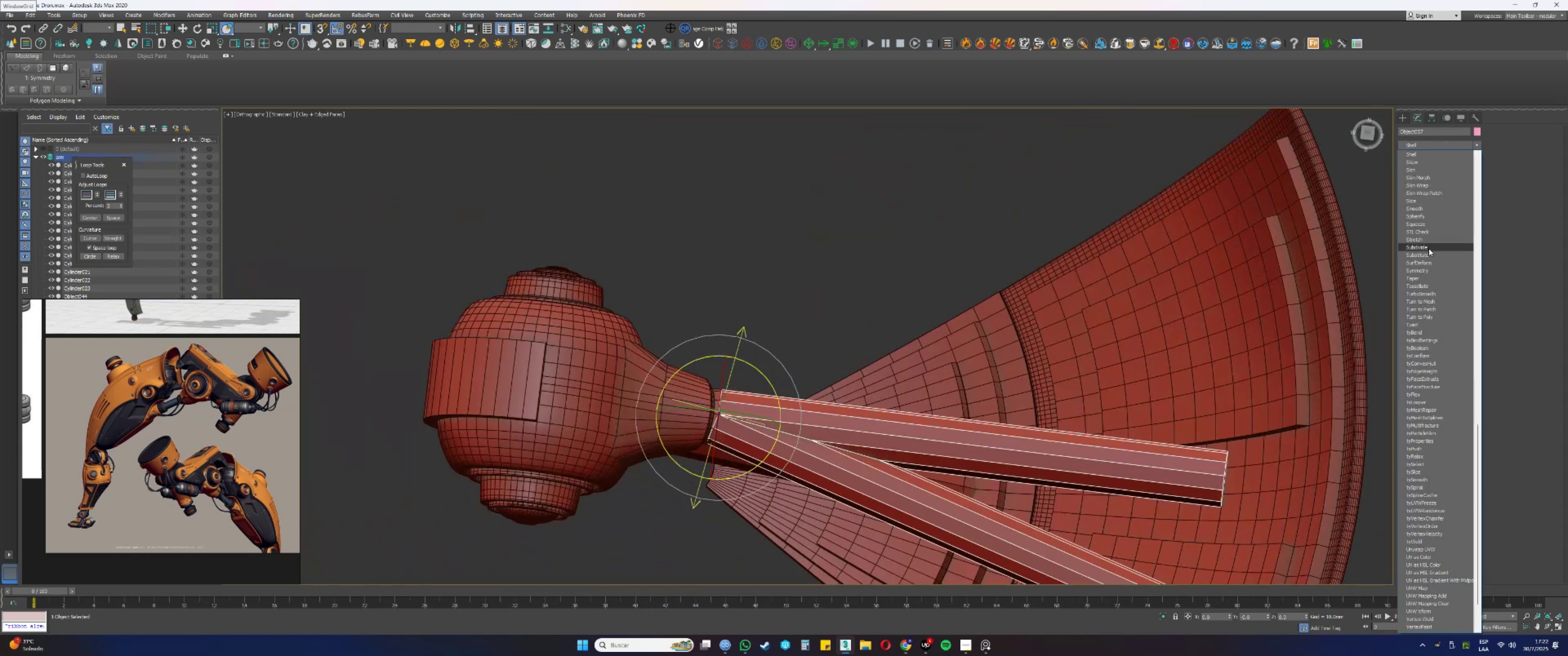 
left_click([1423, 270])
 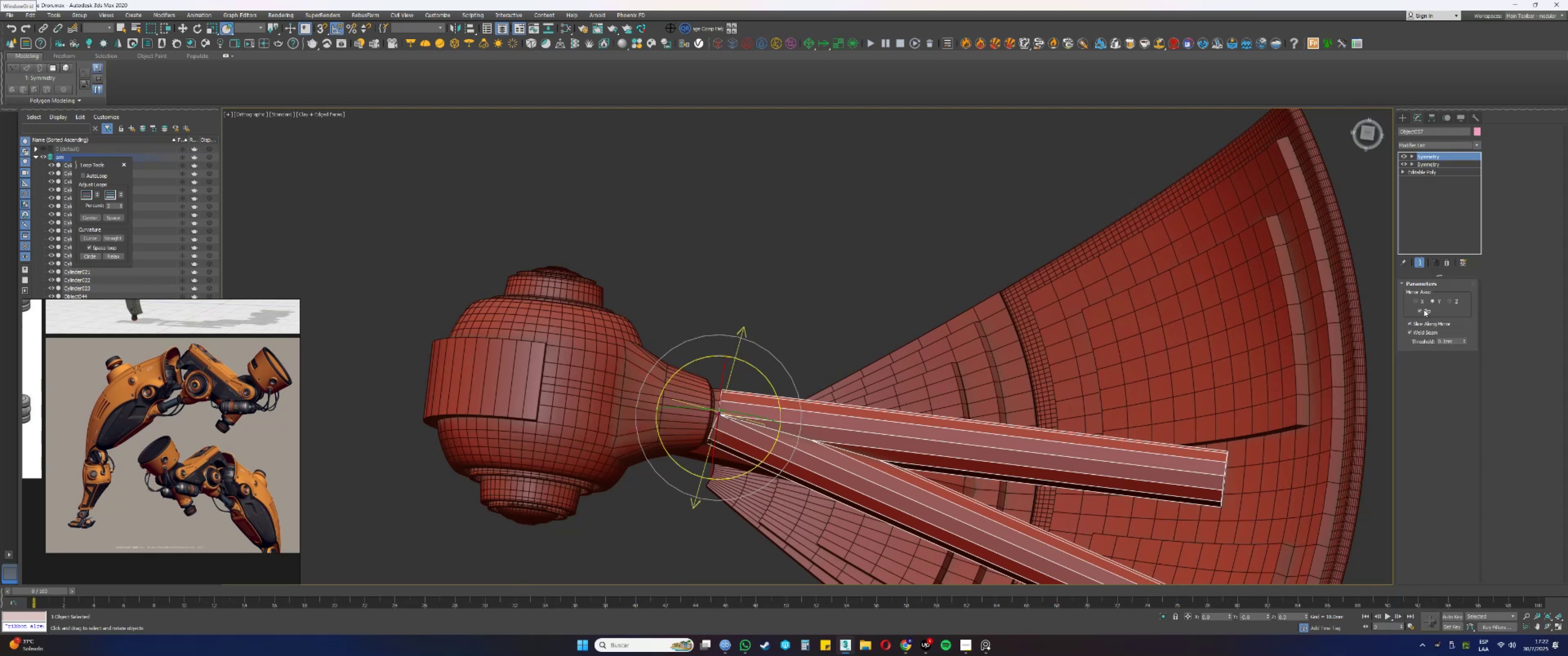 
left_click([1424, 309])
 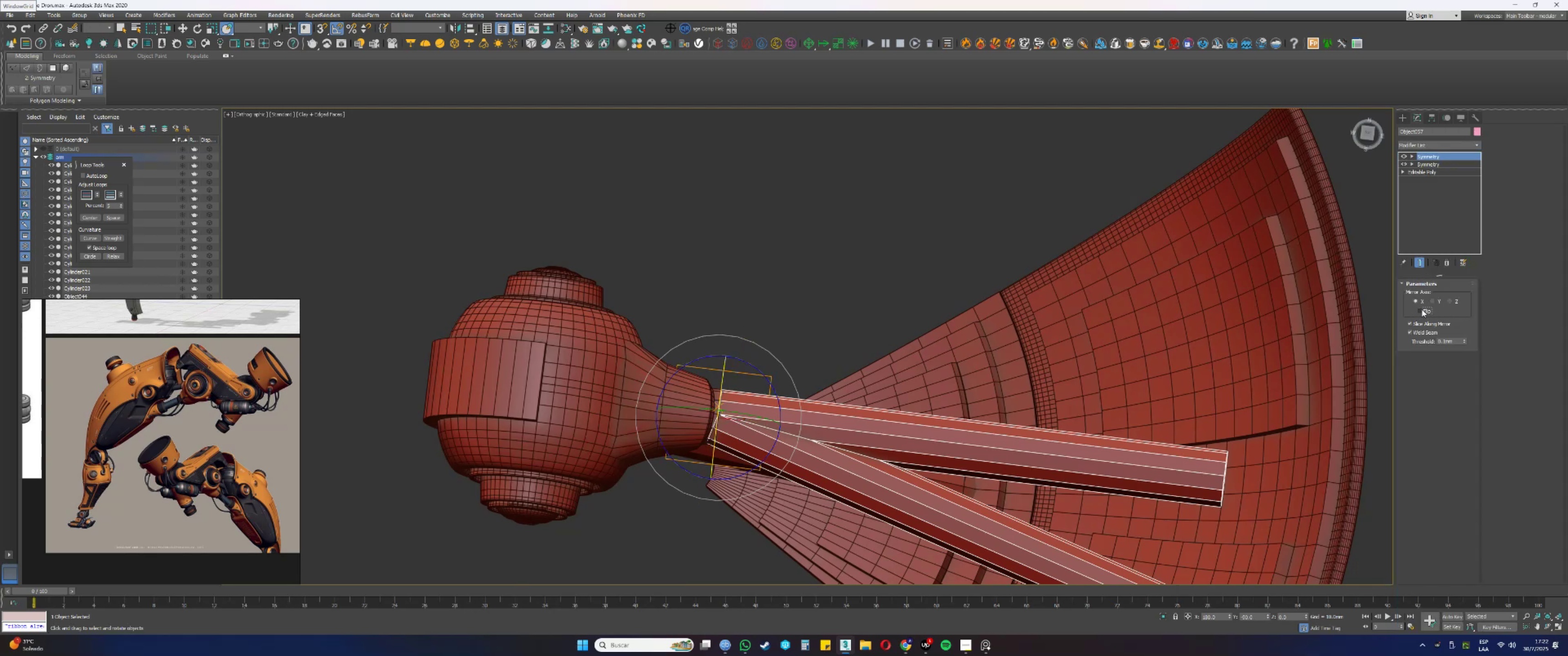 
left_click([1431, 297])
 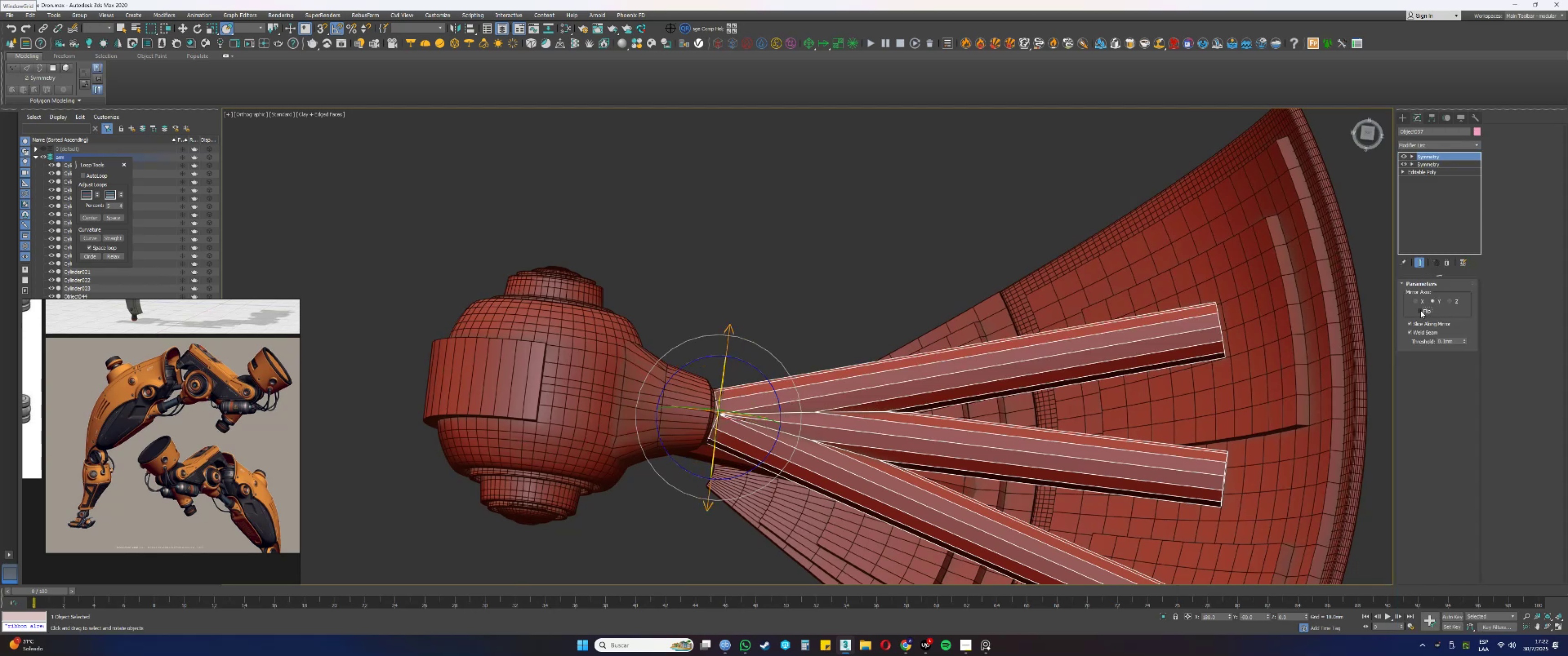 
double_click([1420, 311])
 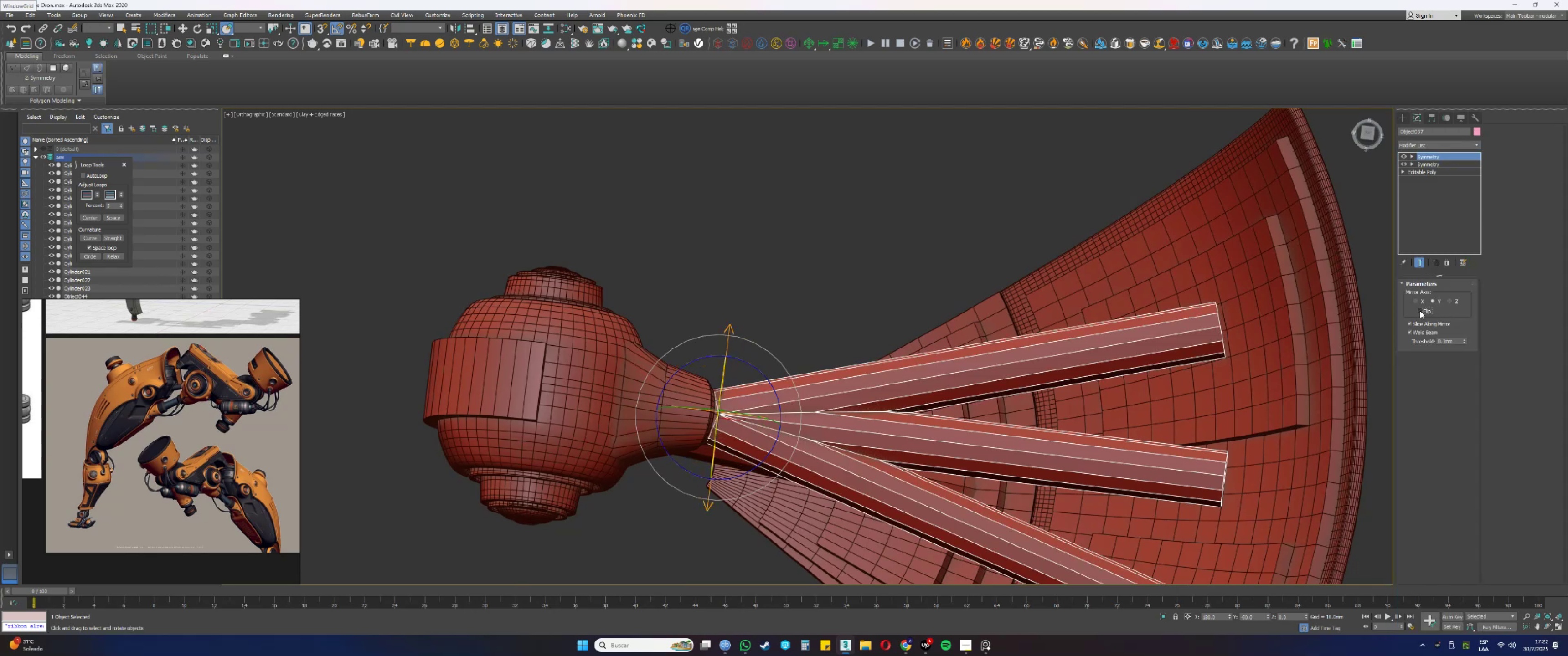 
hold_key(key=AltLeft, duration=0.48)
 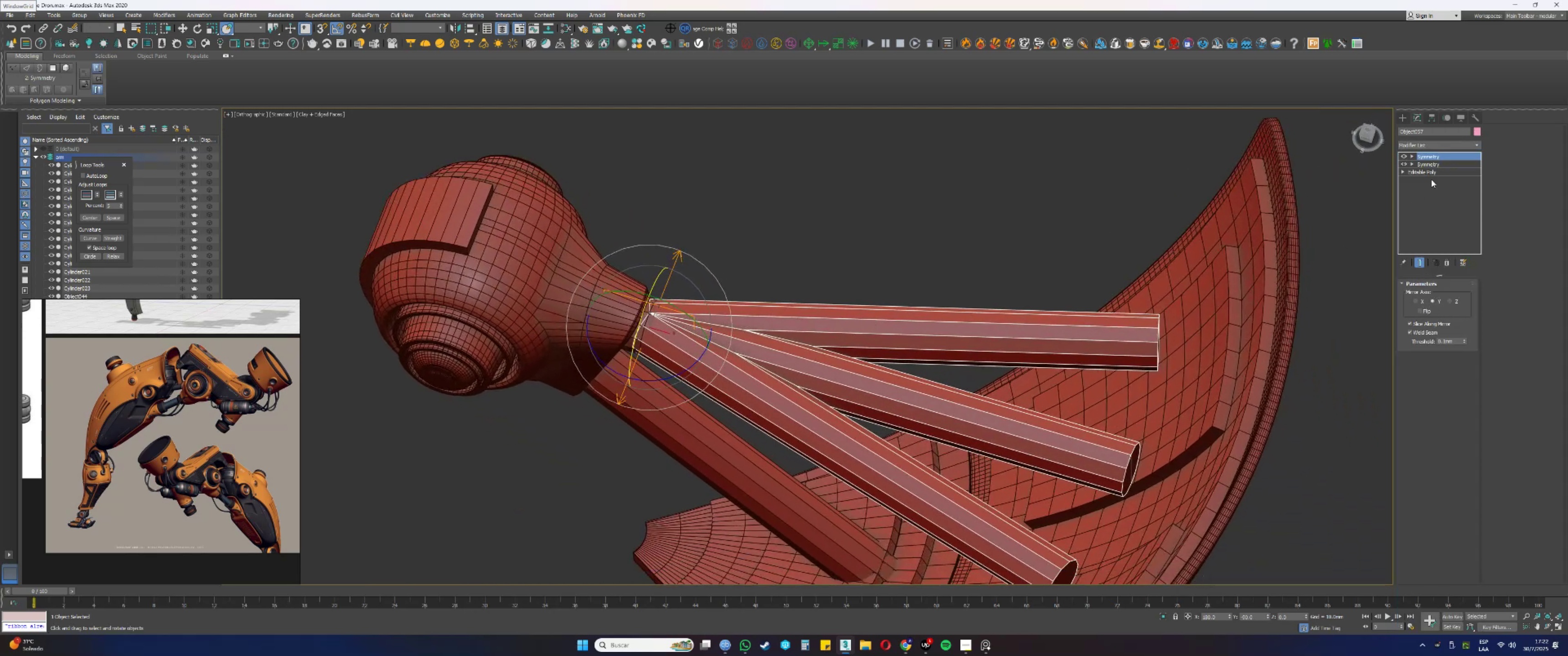 
left_click([1423, 144])
 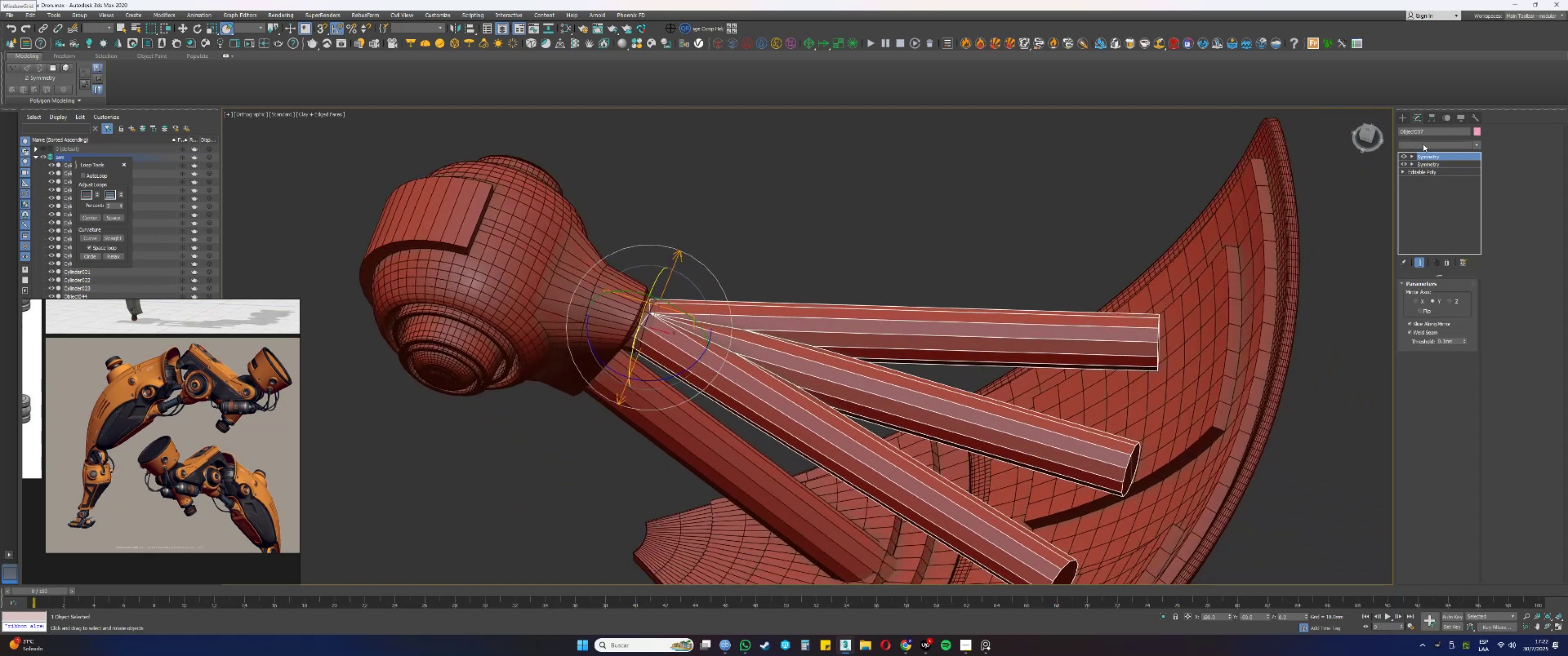 
key(E)
 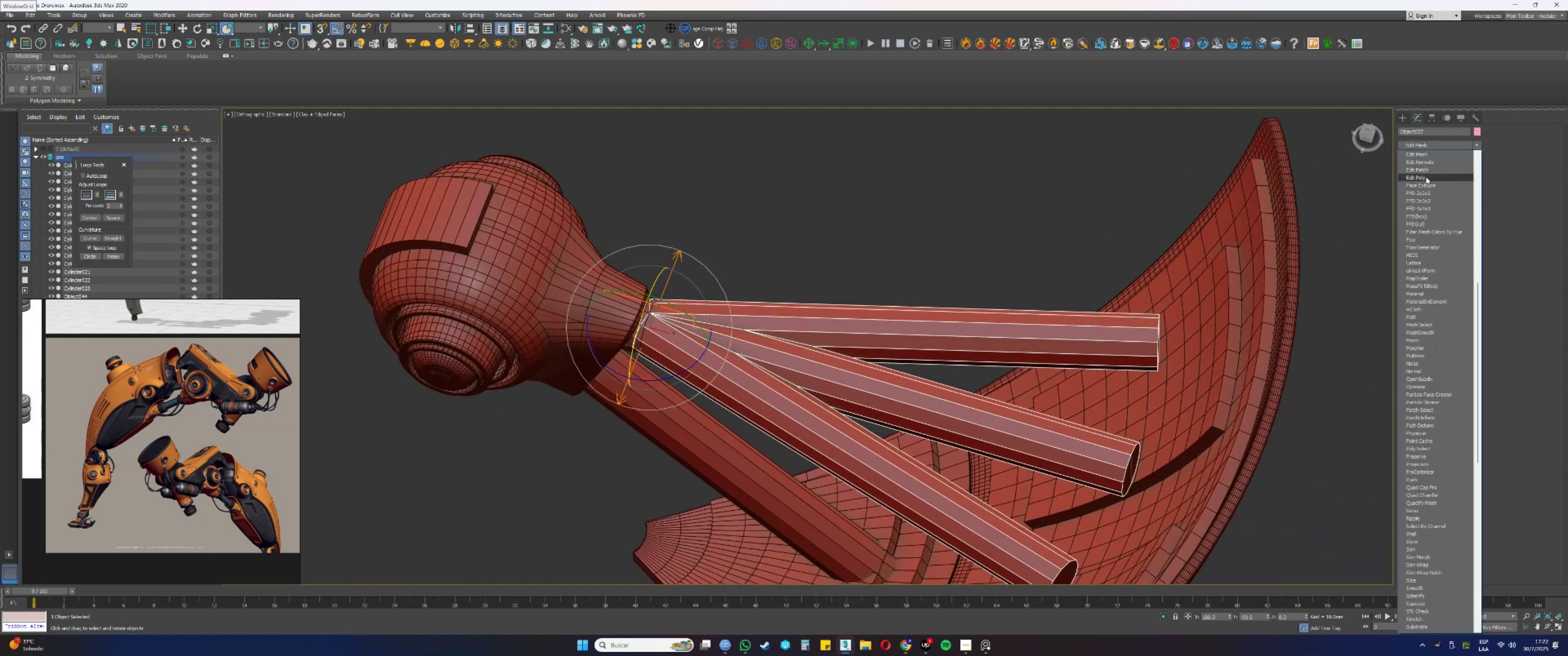 
left_click([1423, 179])
 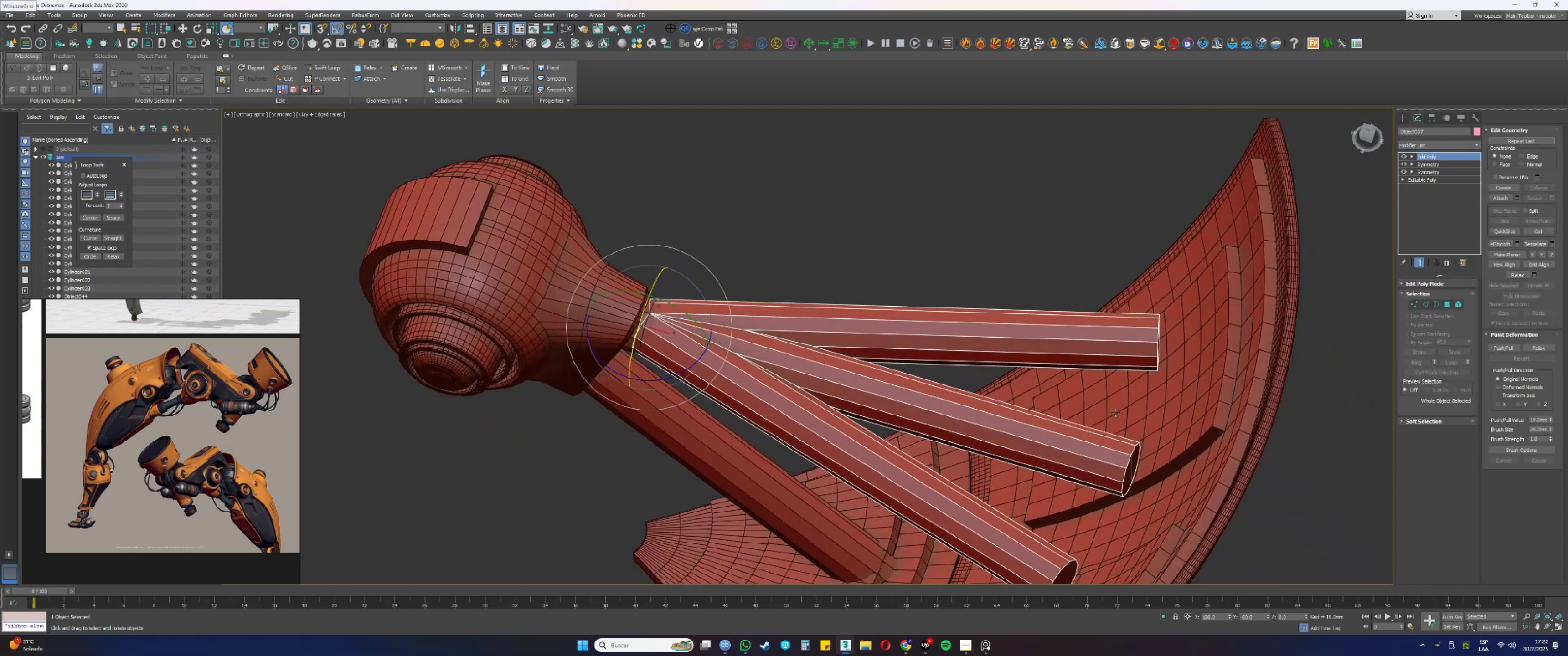 
key(4)
 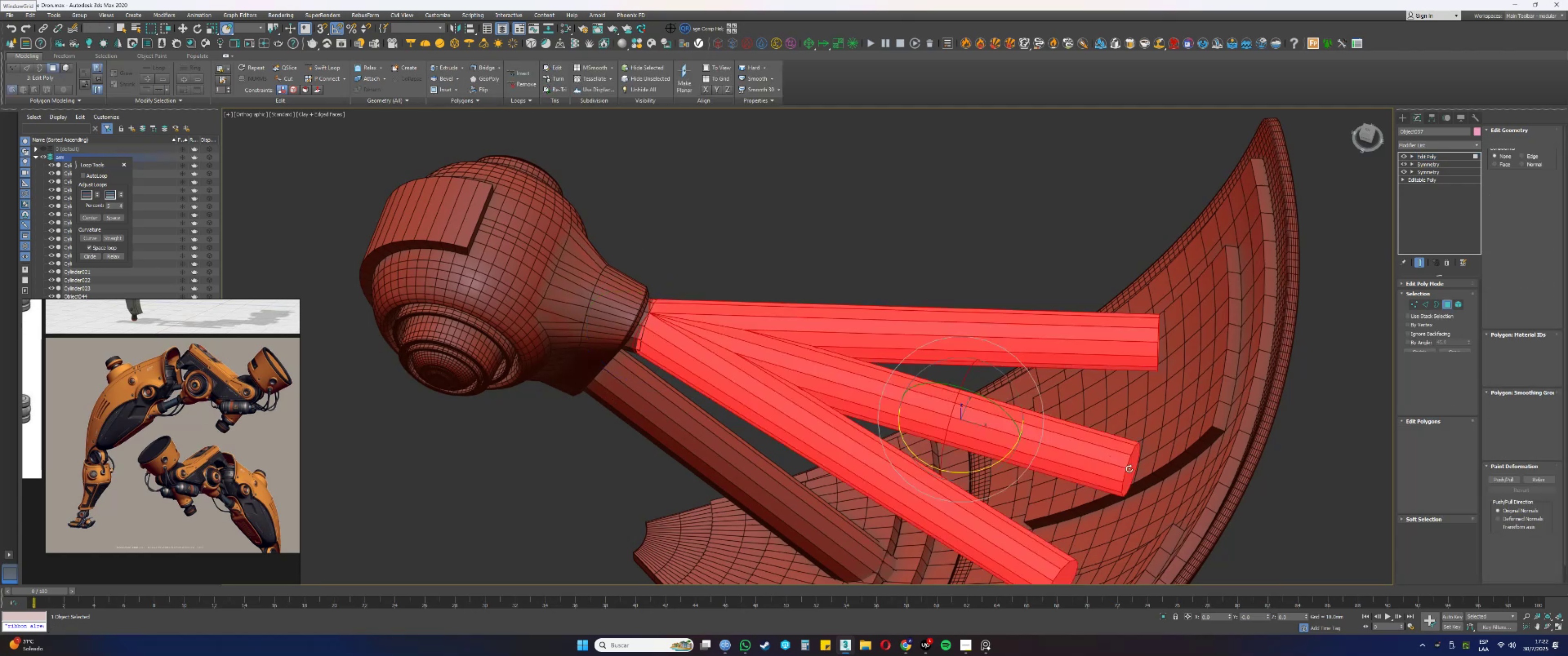 
left_click_drag(start_coordinate=[1159, 504], to_coordinate=[1103, 427])
 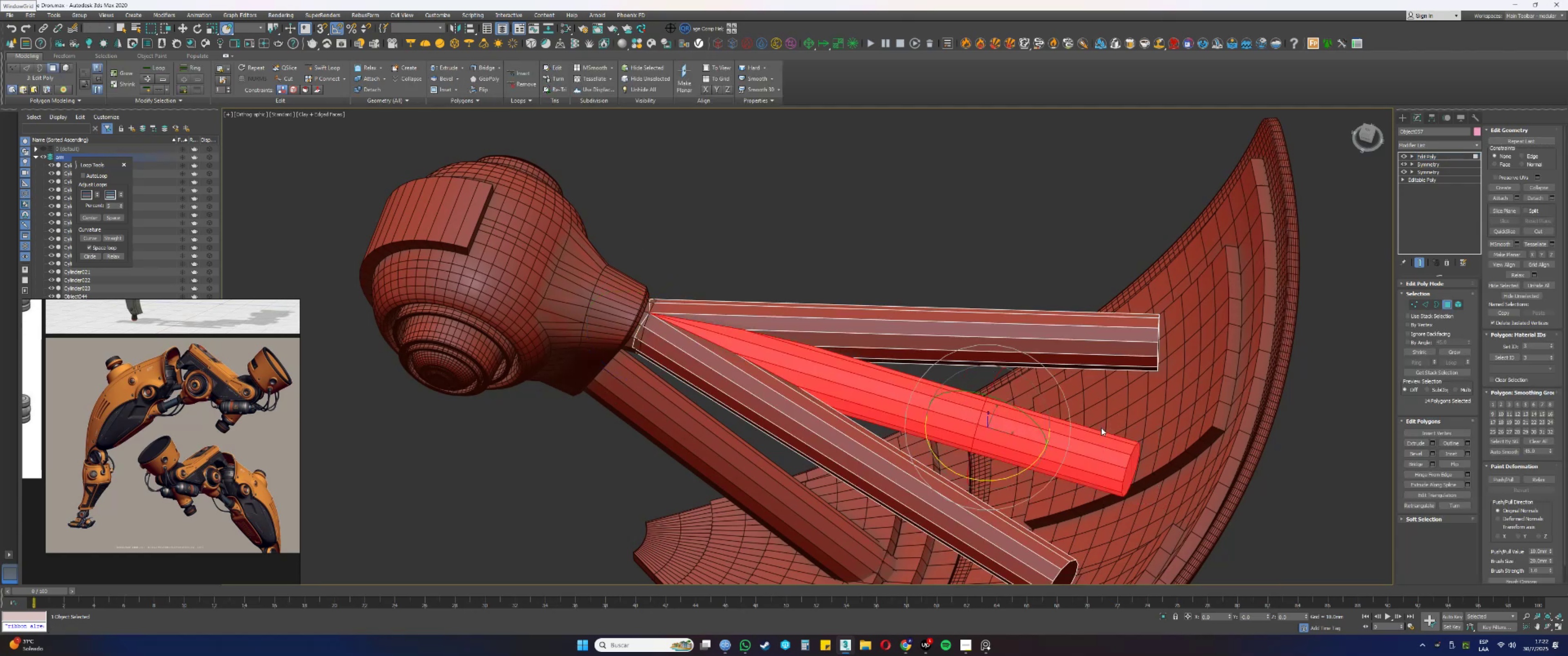 
key(Delete)
 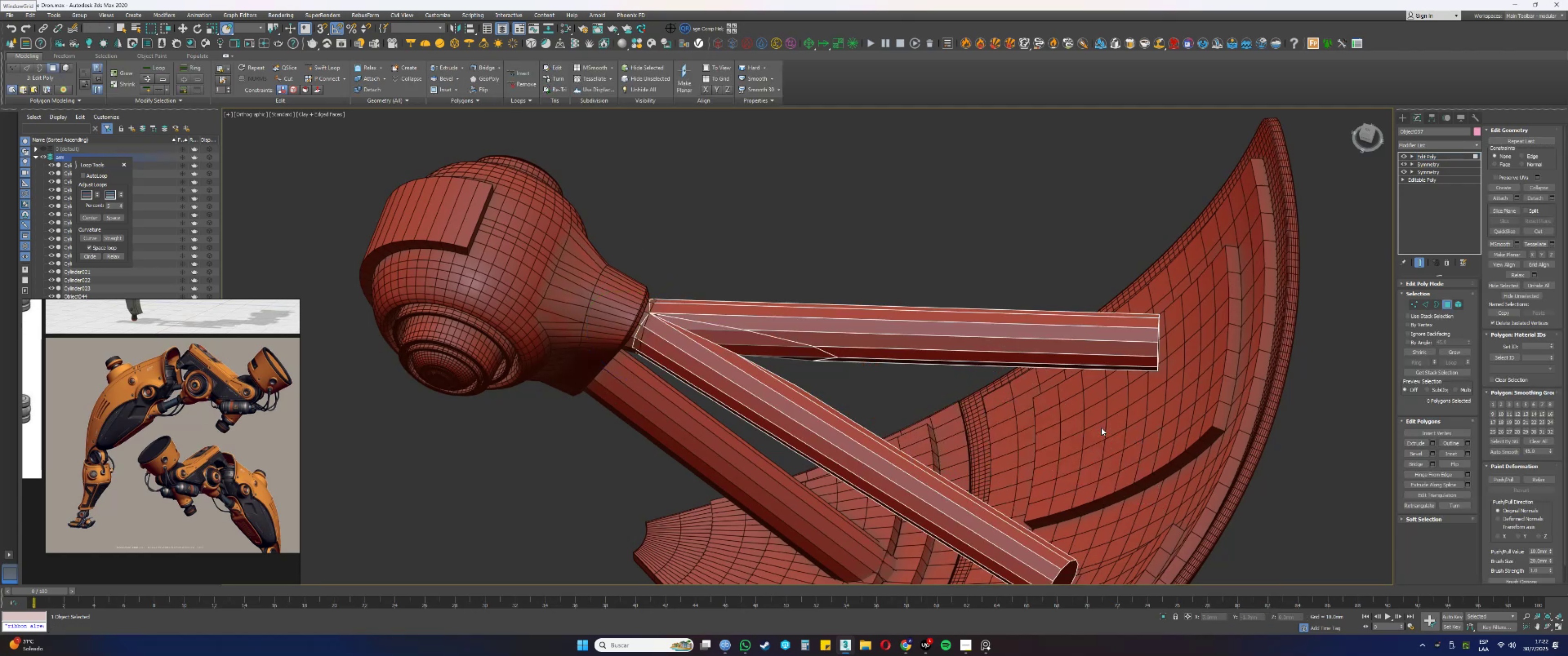 
hold_key(key=AltLeft, duration=0.63)
 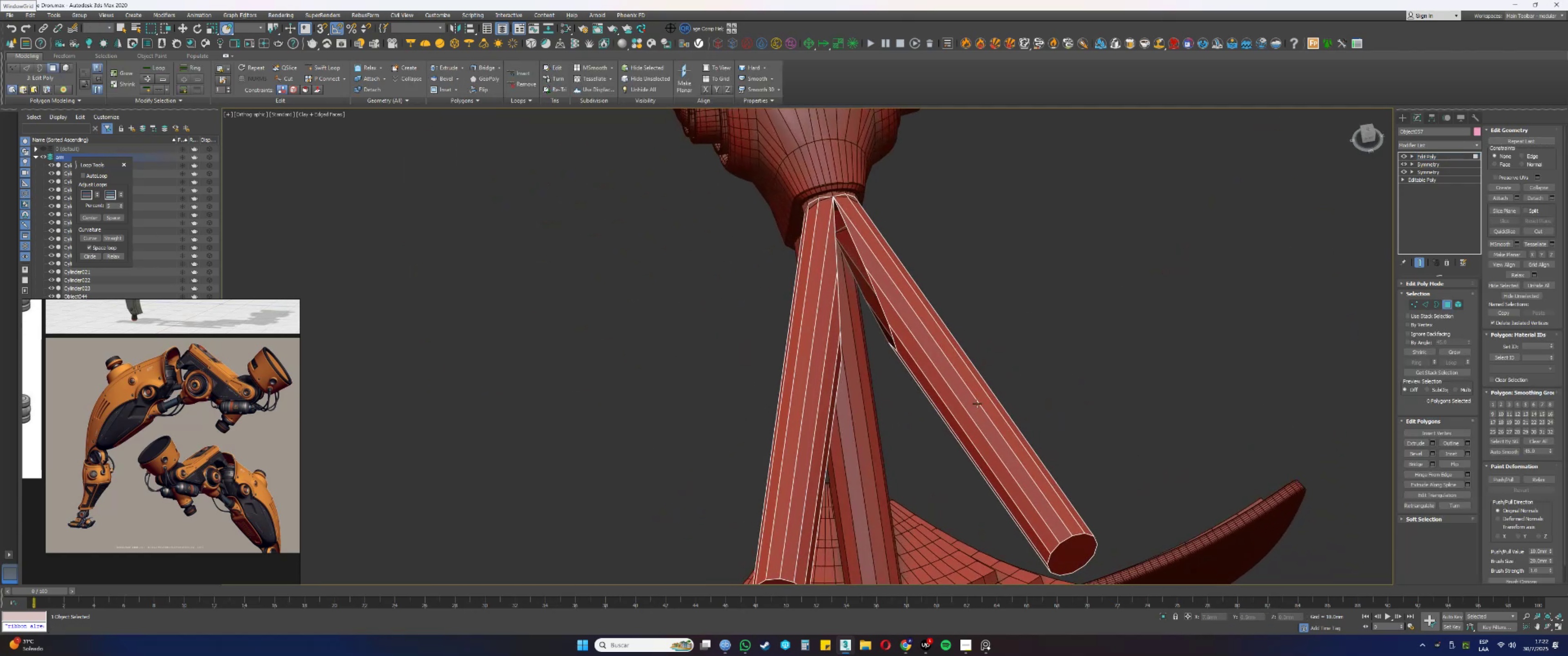 
key(Control+ControlLeft)
 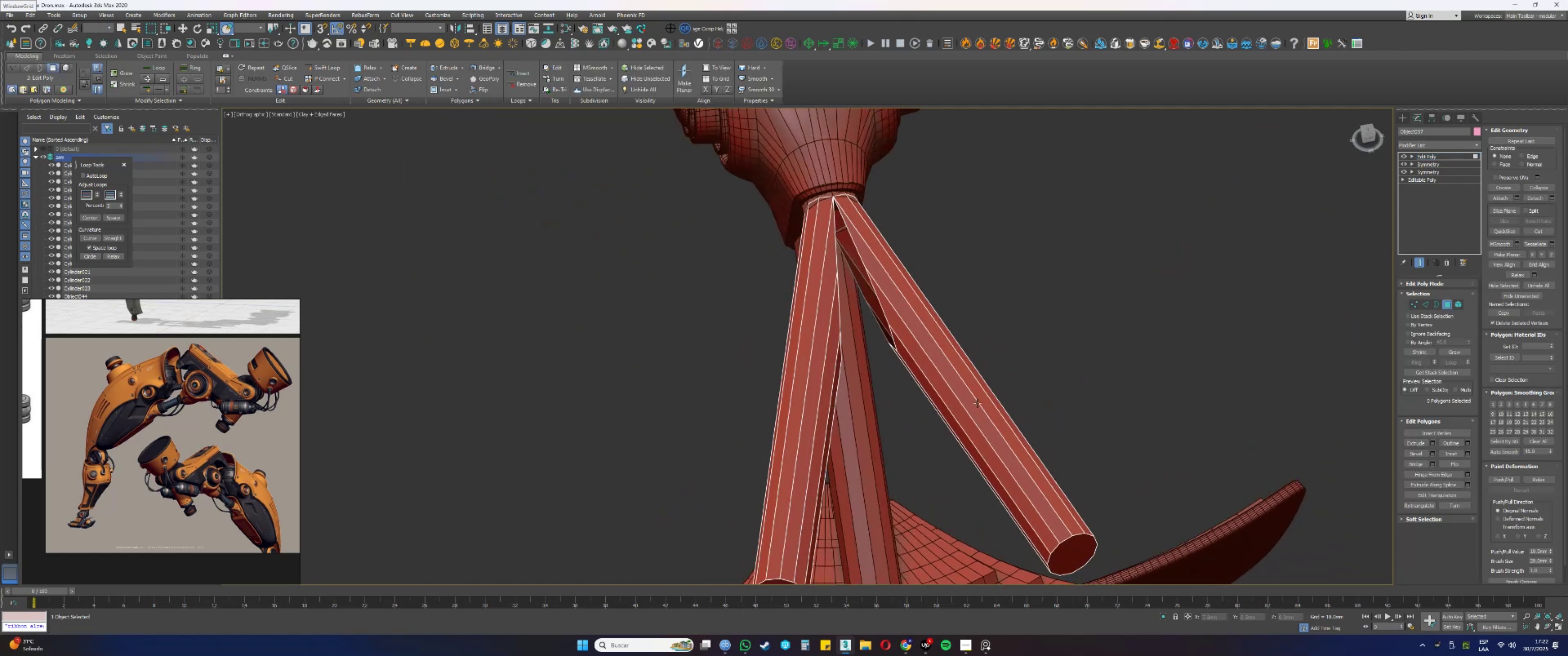 
key(Control+Z)
 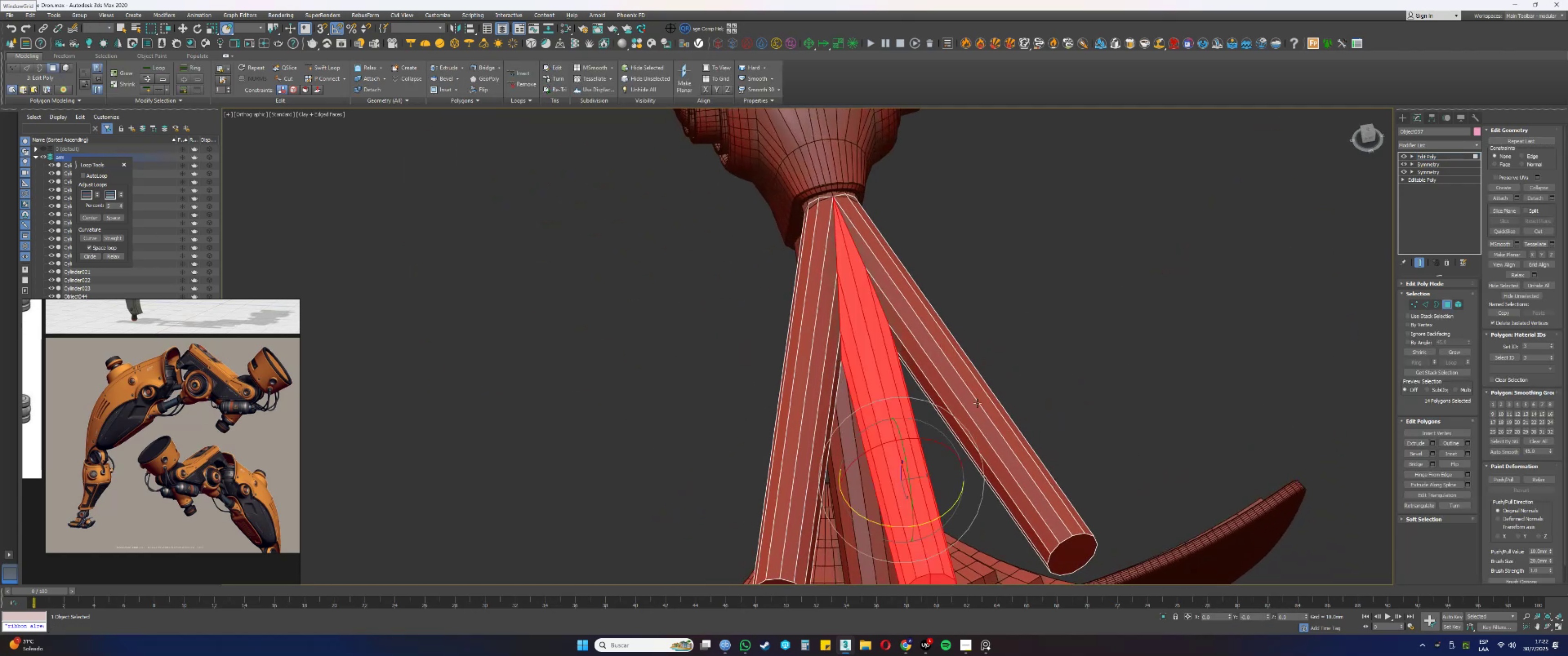 
hold_key(key=AltLeft, duration=0.98)
 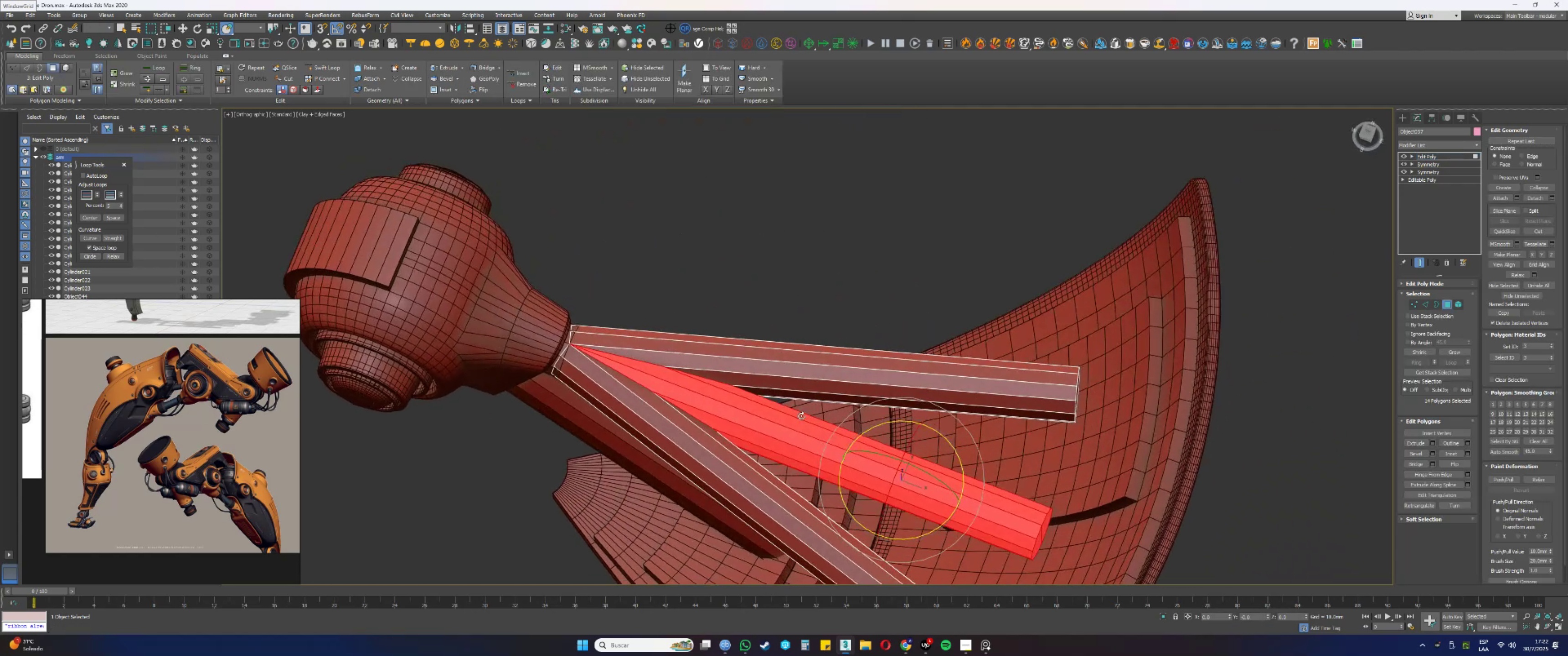 
hold_key(key=AltLeft, duration=0.37)
 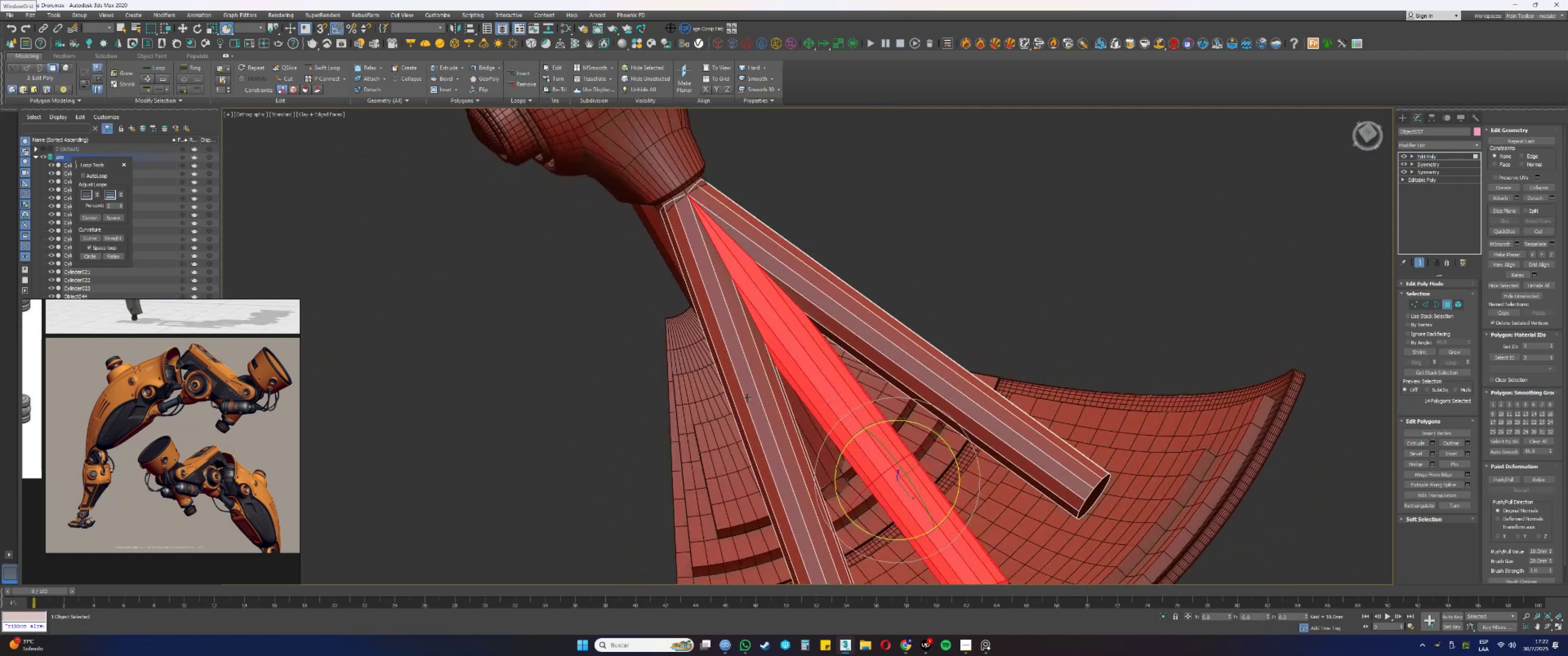 
scroll: coordinate [768, 356], scroll_direction: up, amount: 2.0
 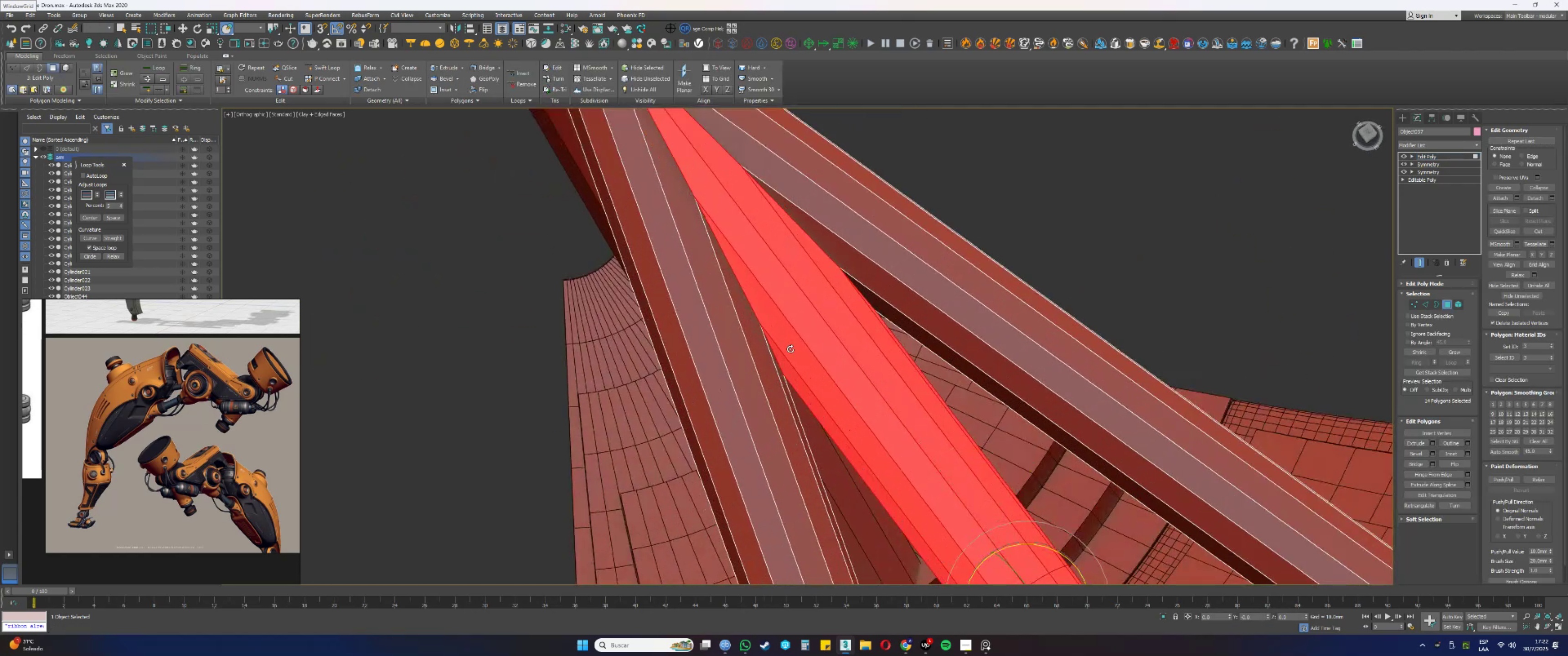 
hold_key(key=AltLeft, duration=0.52)
 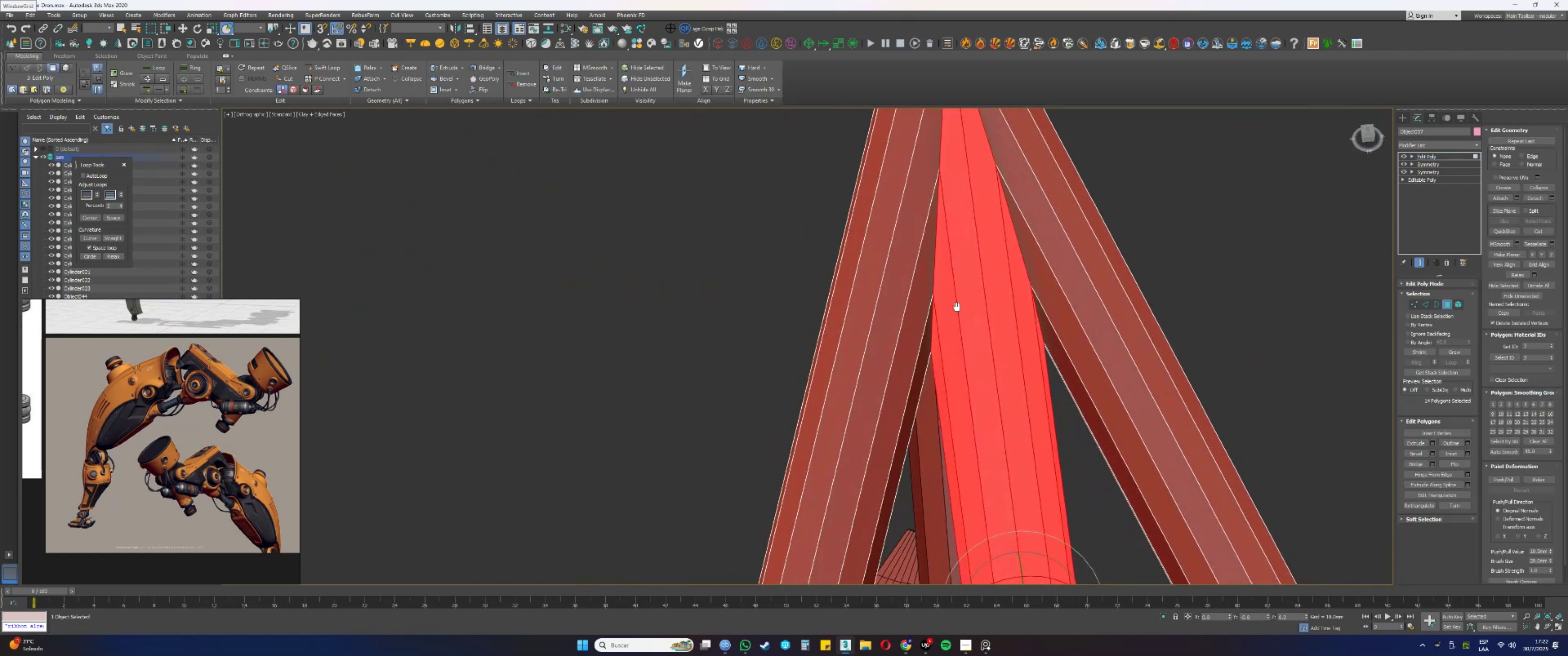 
type(2q)
 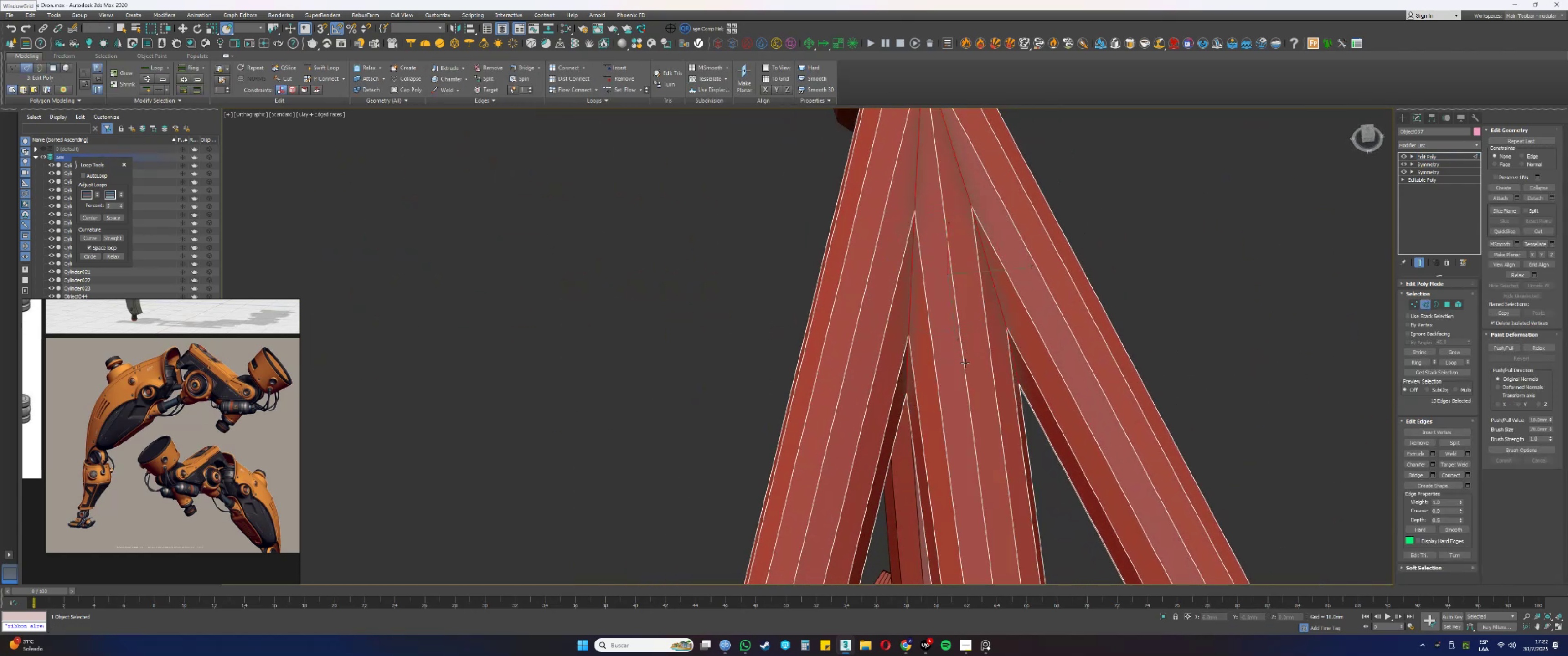 
left_click([965, 363])
 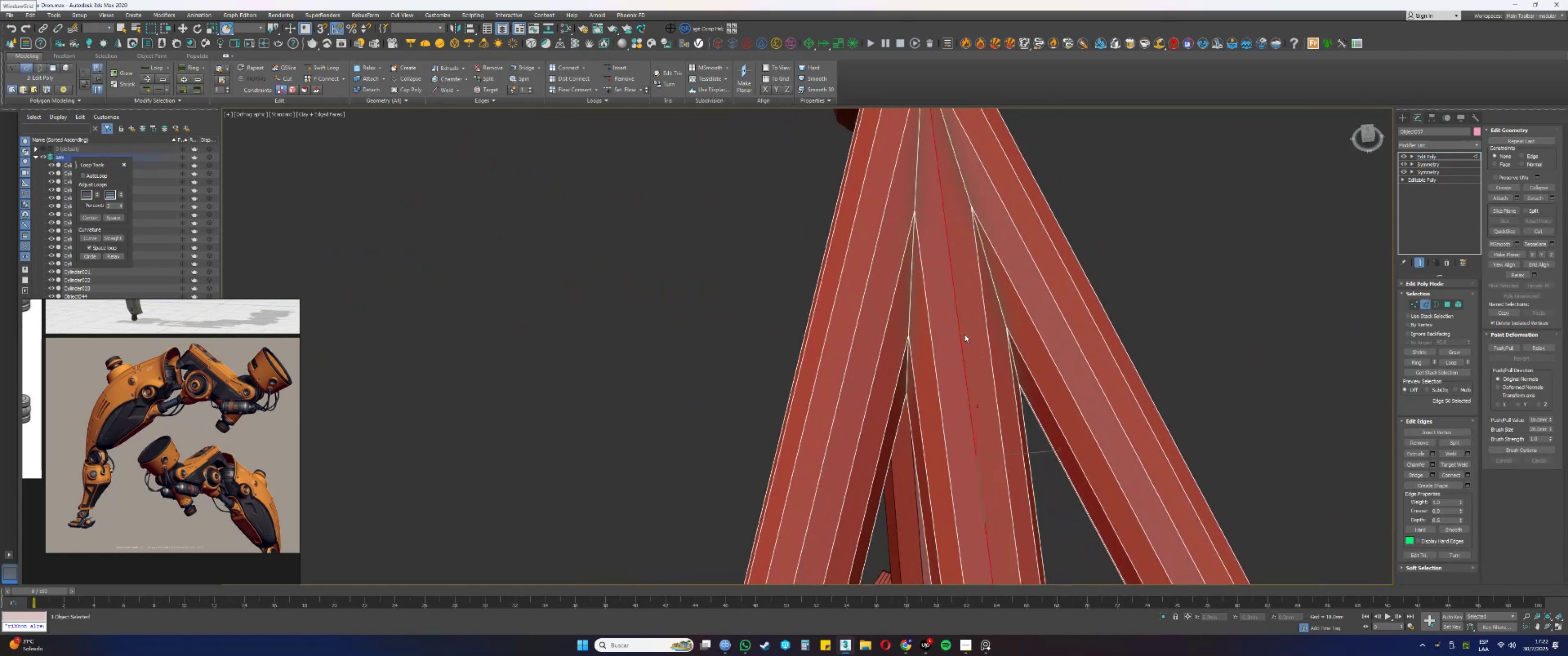 
hold_key(key=AltLeft, duration=0.39)
 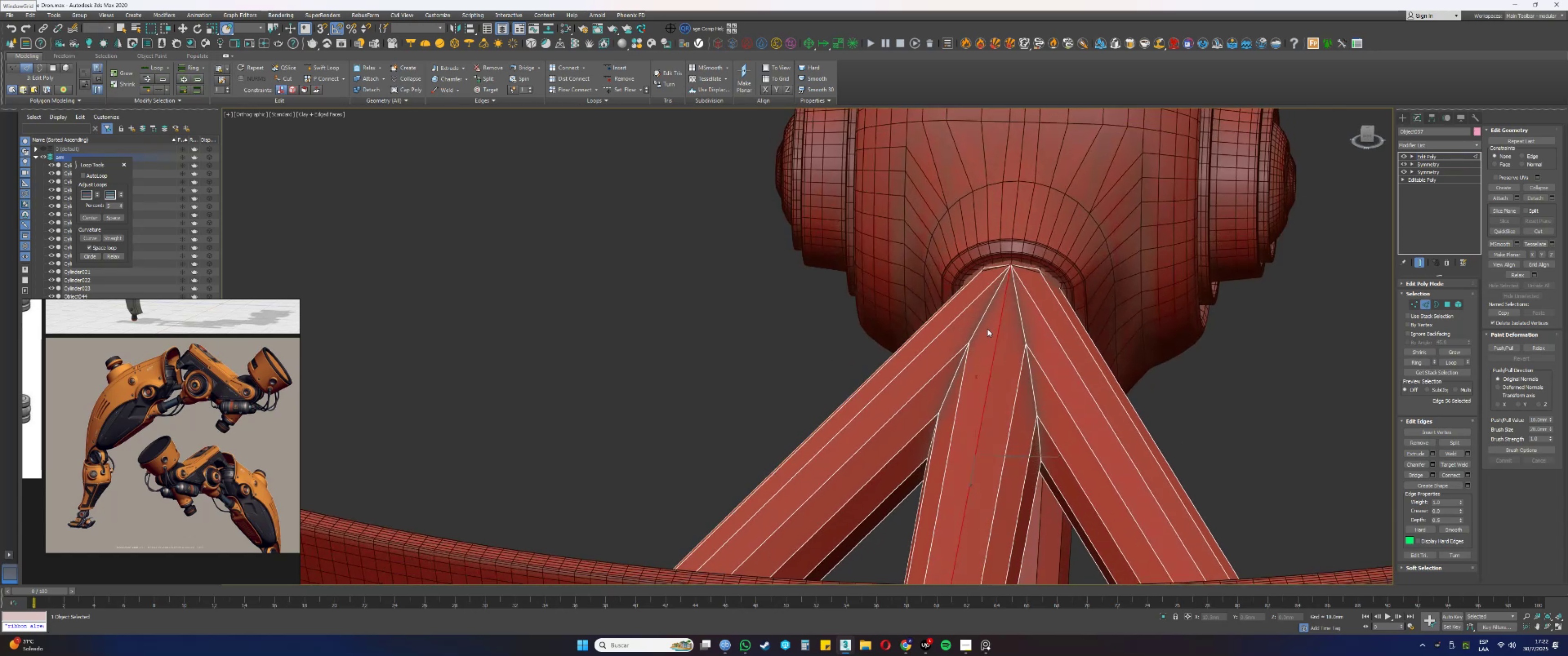 
hold_key(key=AltLeft, duration=0.4)
 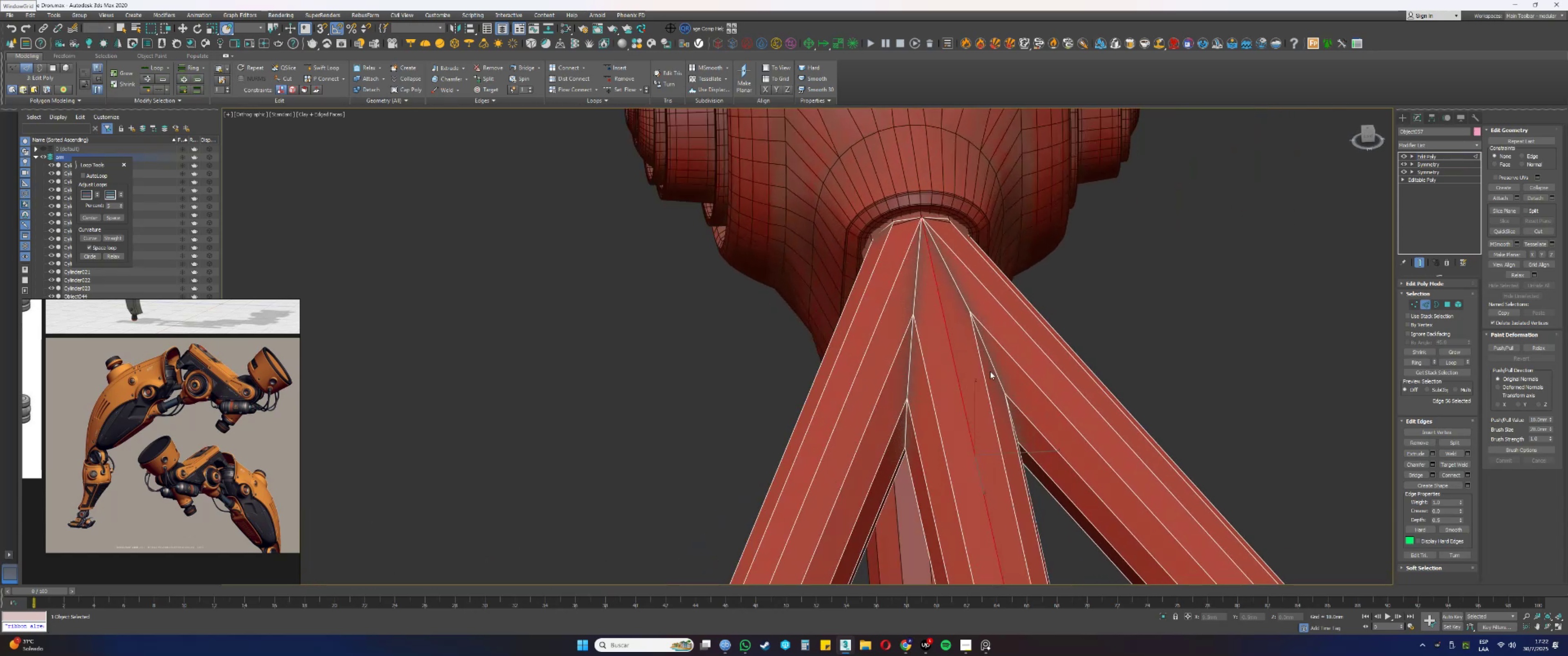 
wait(7.81)
 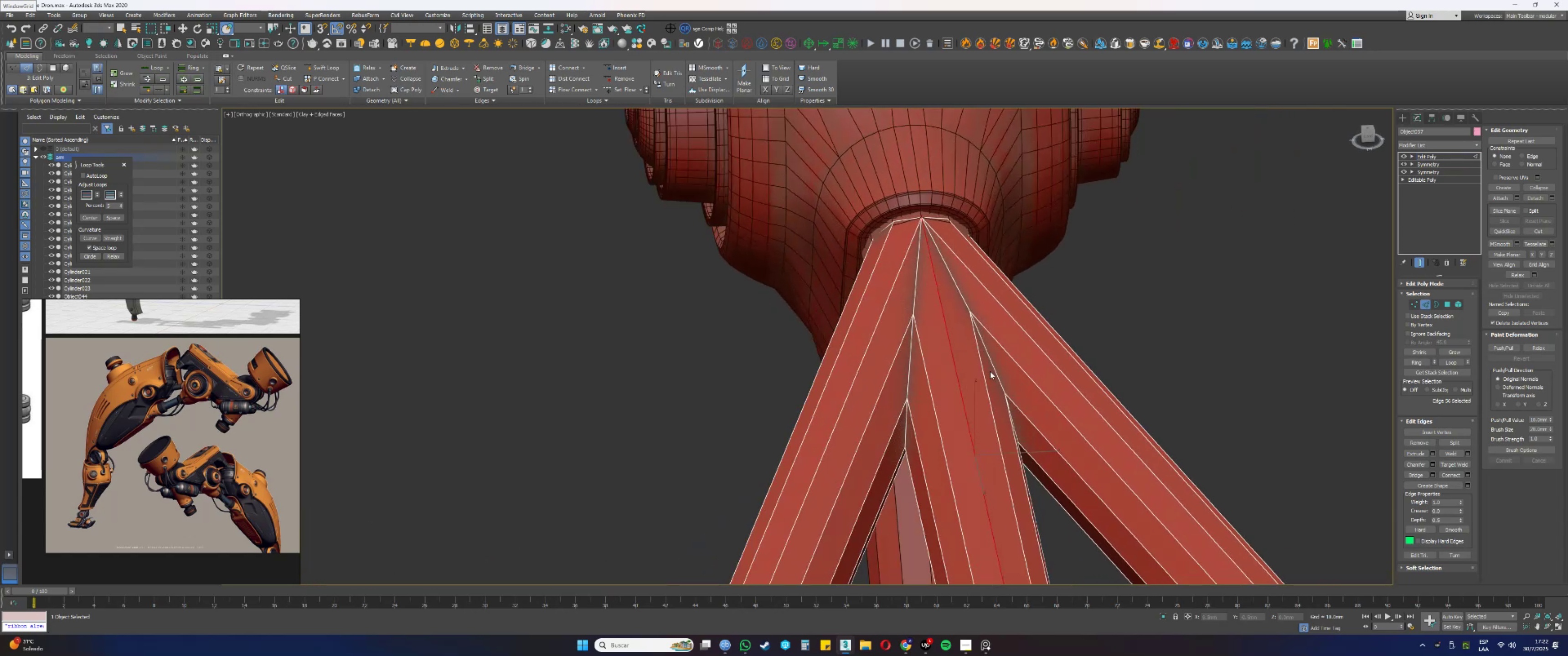 
hold_key(key=AltLeft, duration=0.6)
 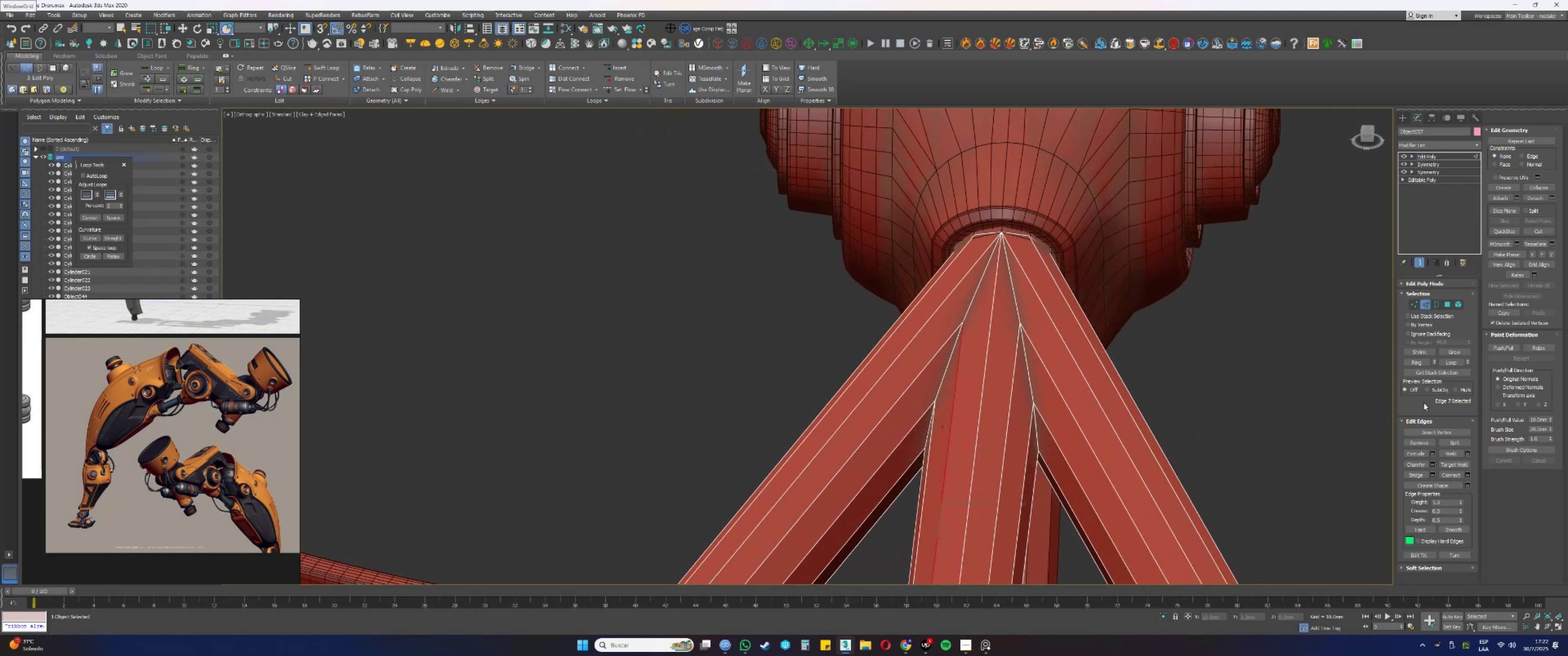 
left_click([1413, 363])
 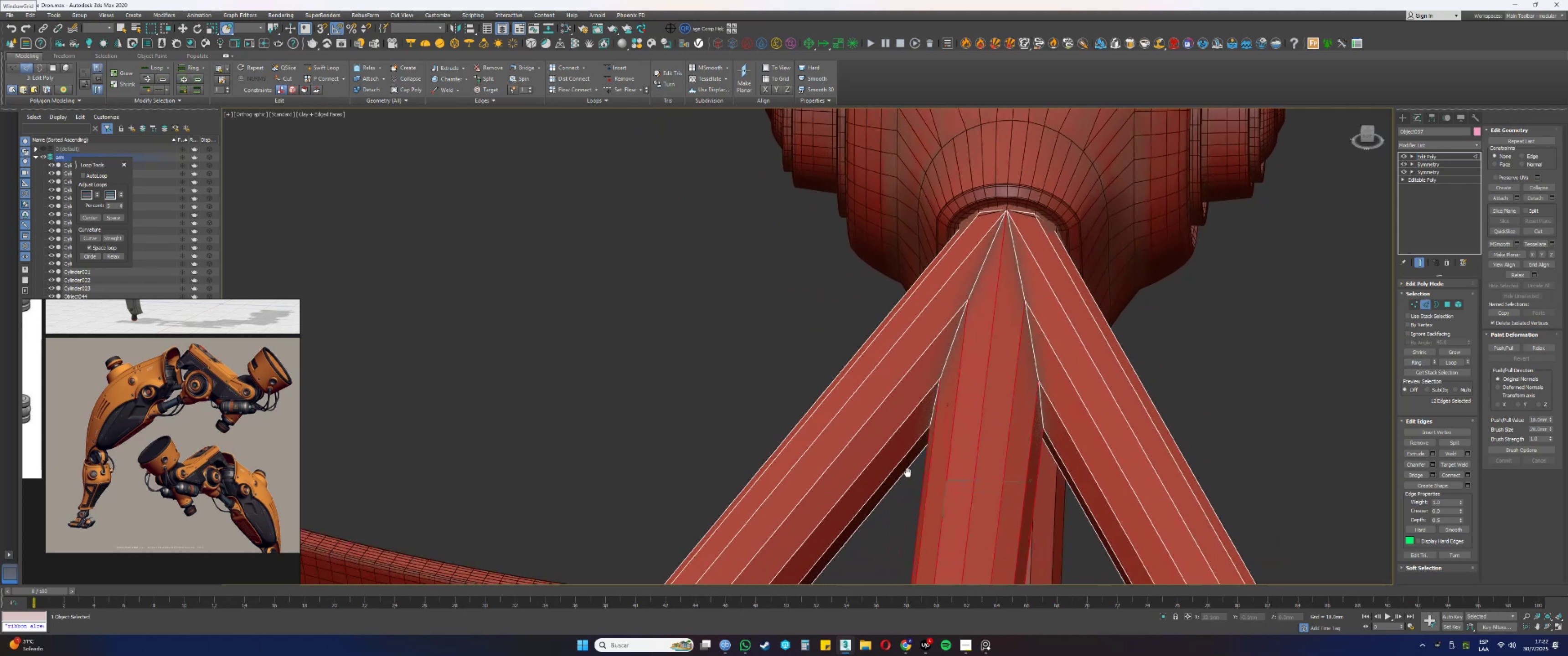 
hold_key(key=AltLeft, duration=1.5)
 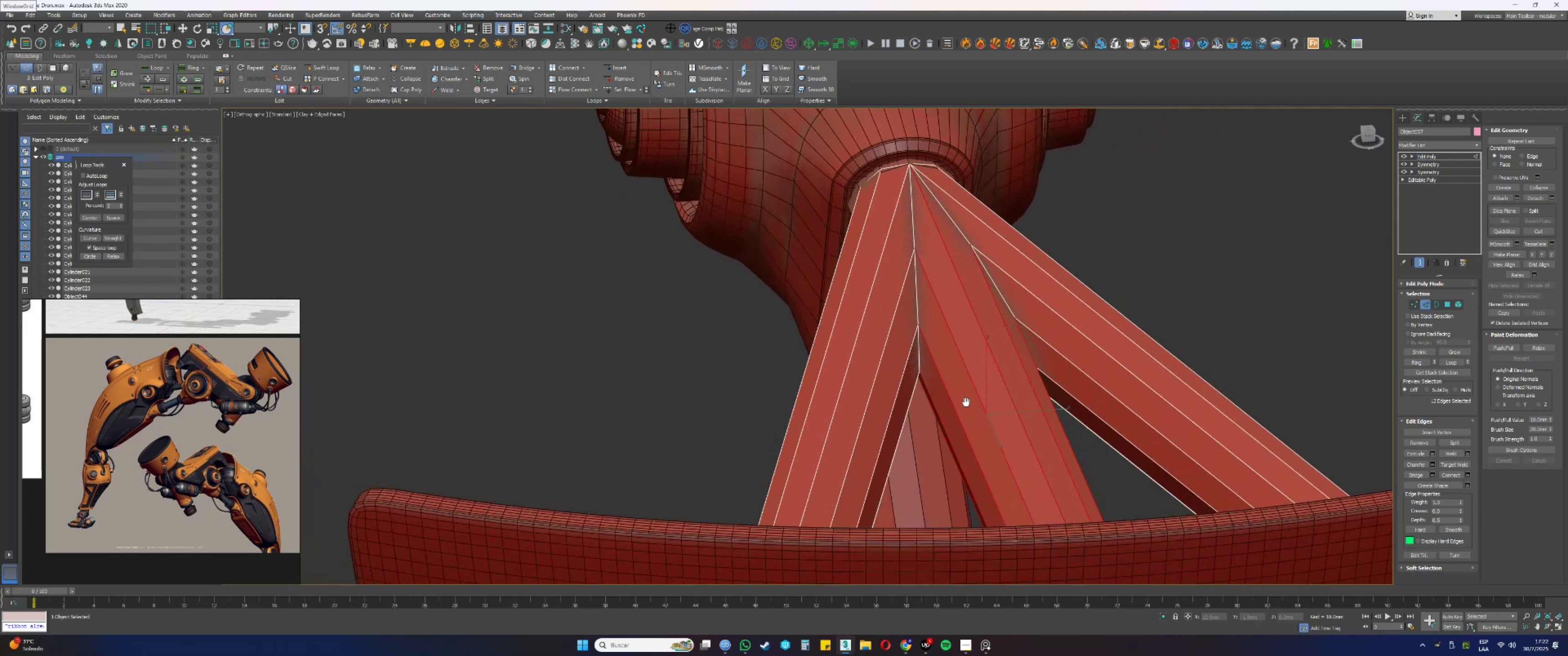 
hold_key(key=AltLeft, duration=0.96)
 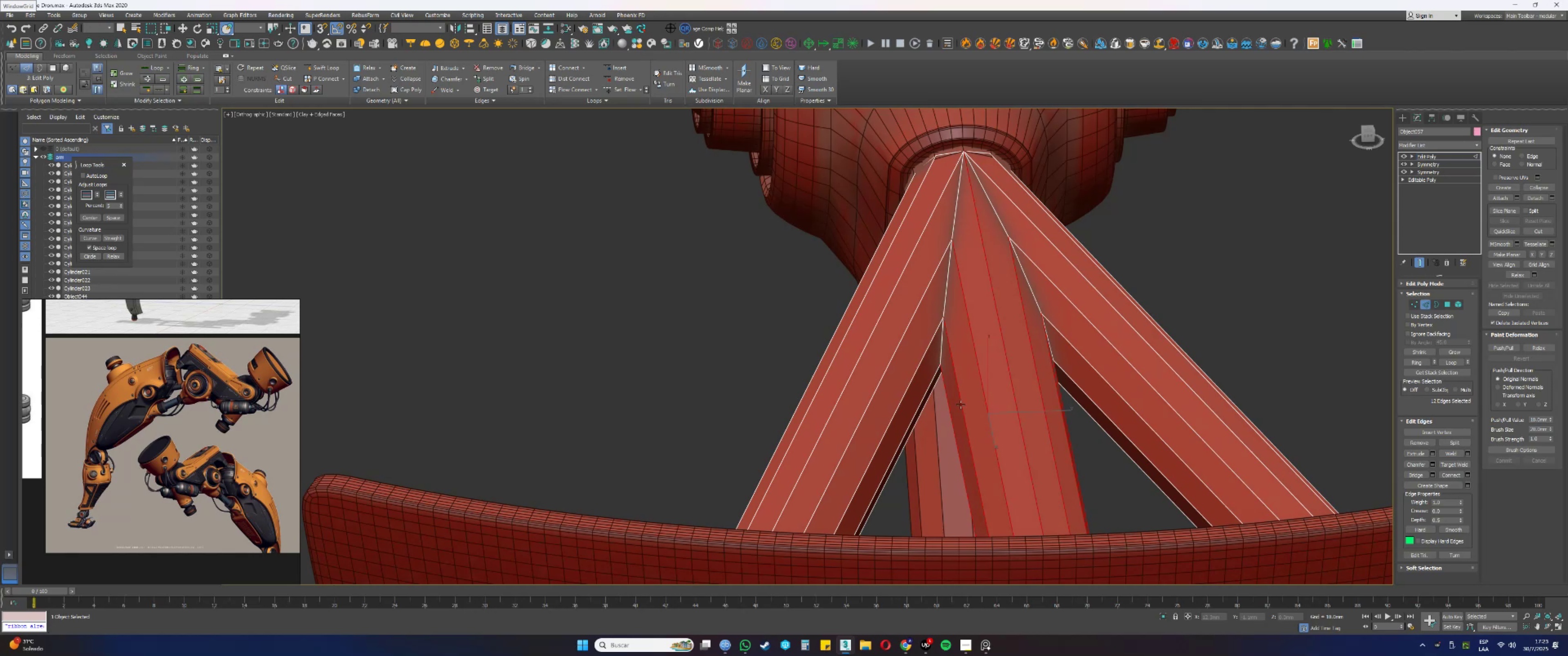 
wait(6.03)
 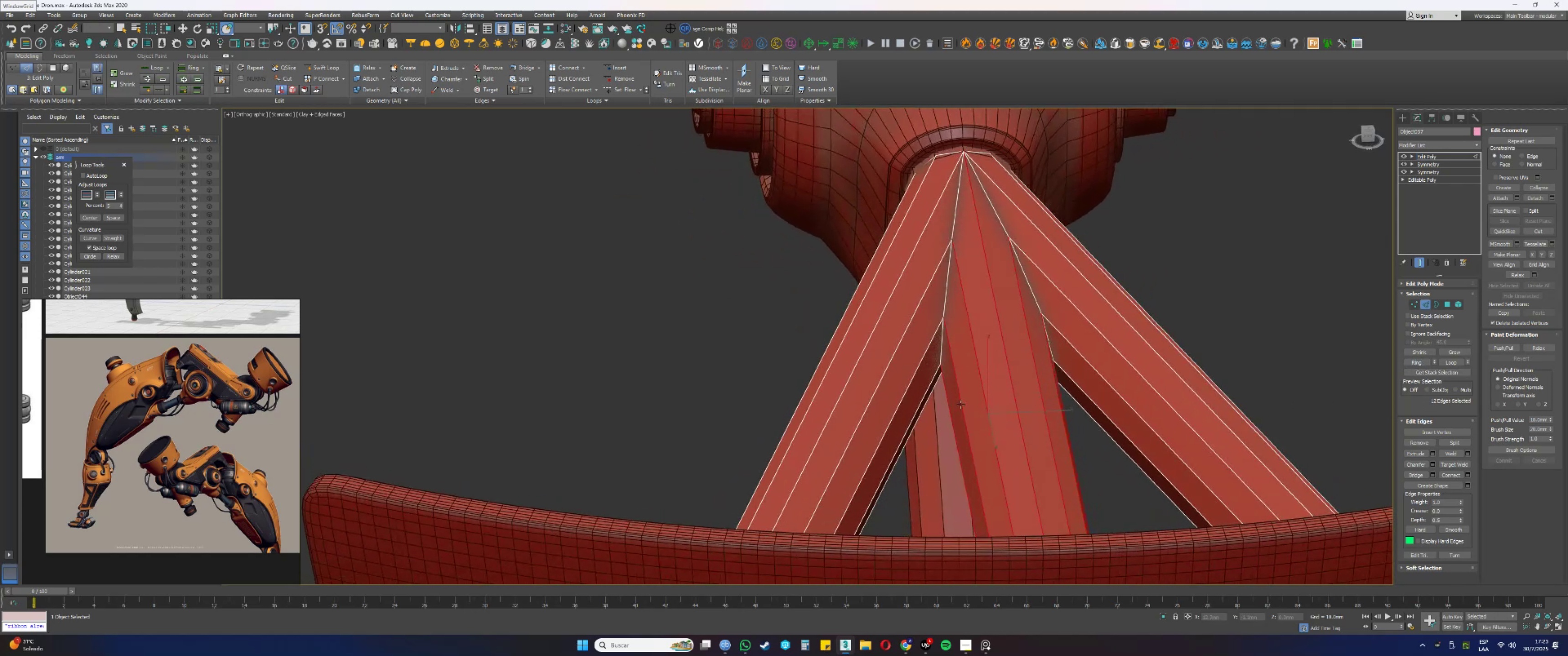 
scroll: coordinate [960, 405], scroll_direction: down, amount: 2.0
 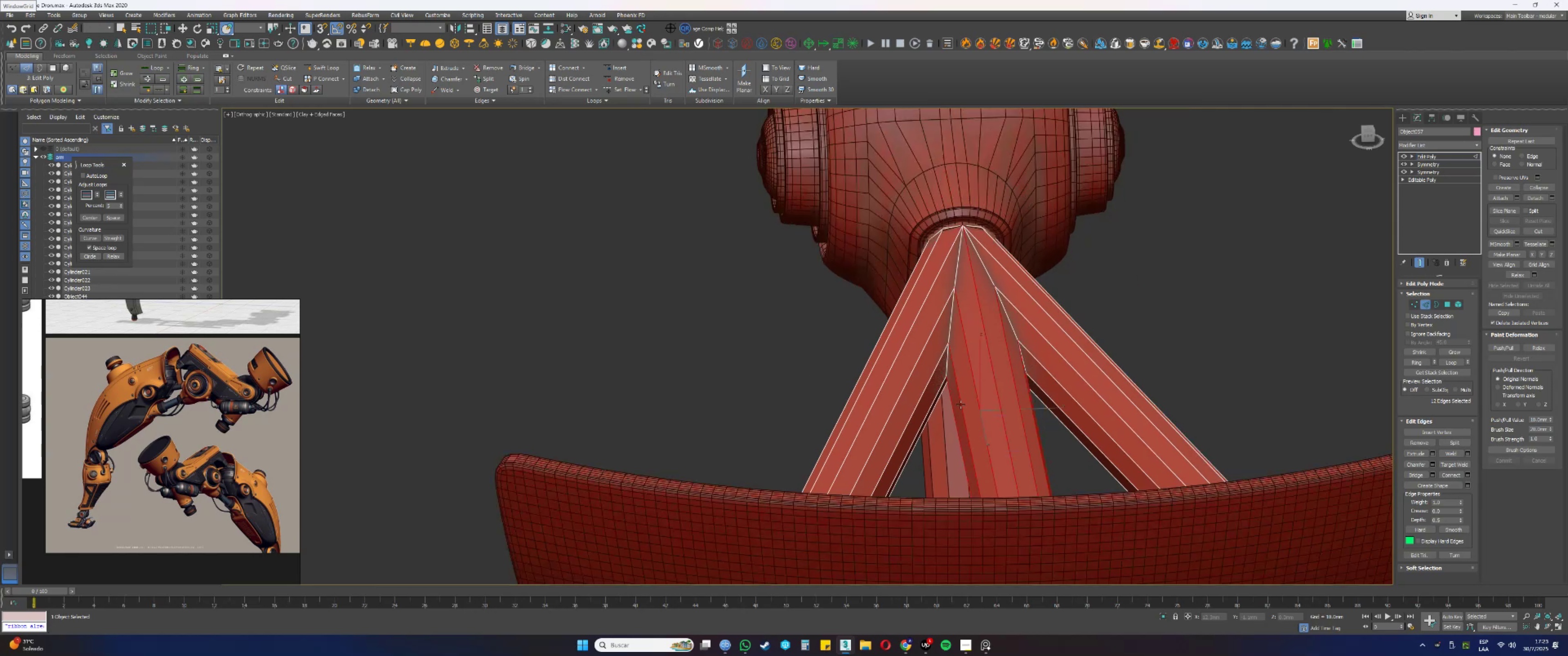 
hold_key(key=AltLeft, duration=0.57)
 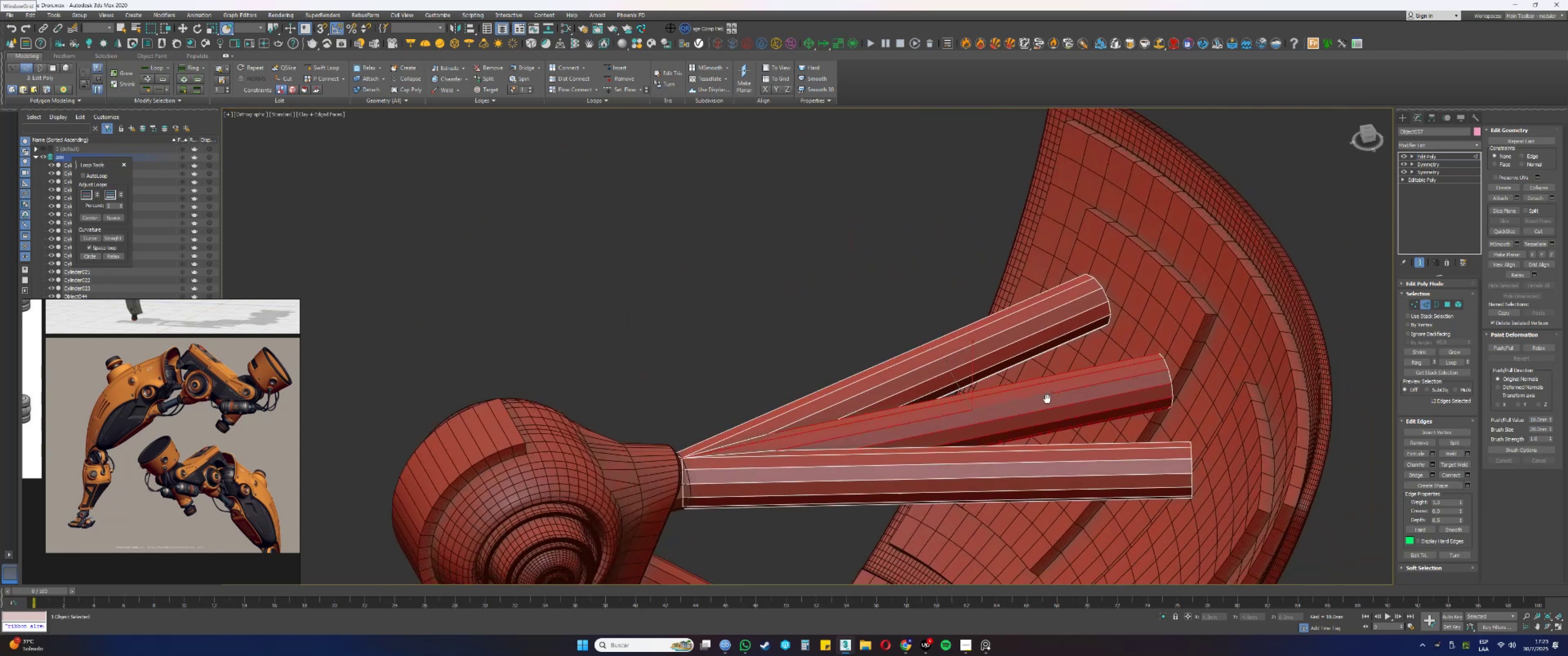 
hold_key(key=AltLeft, duration=0.43)
 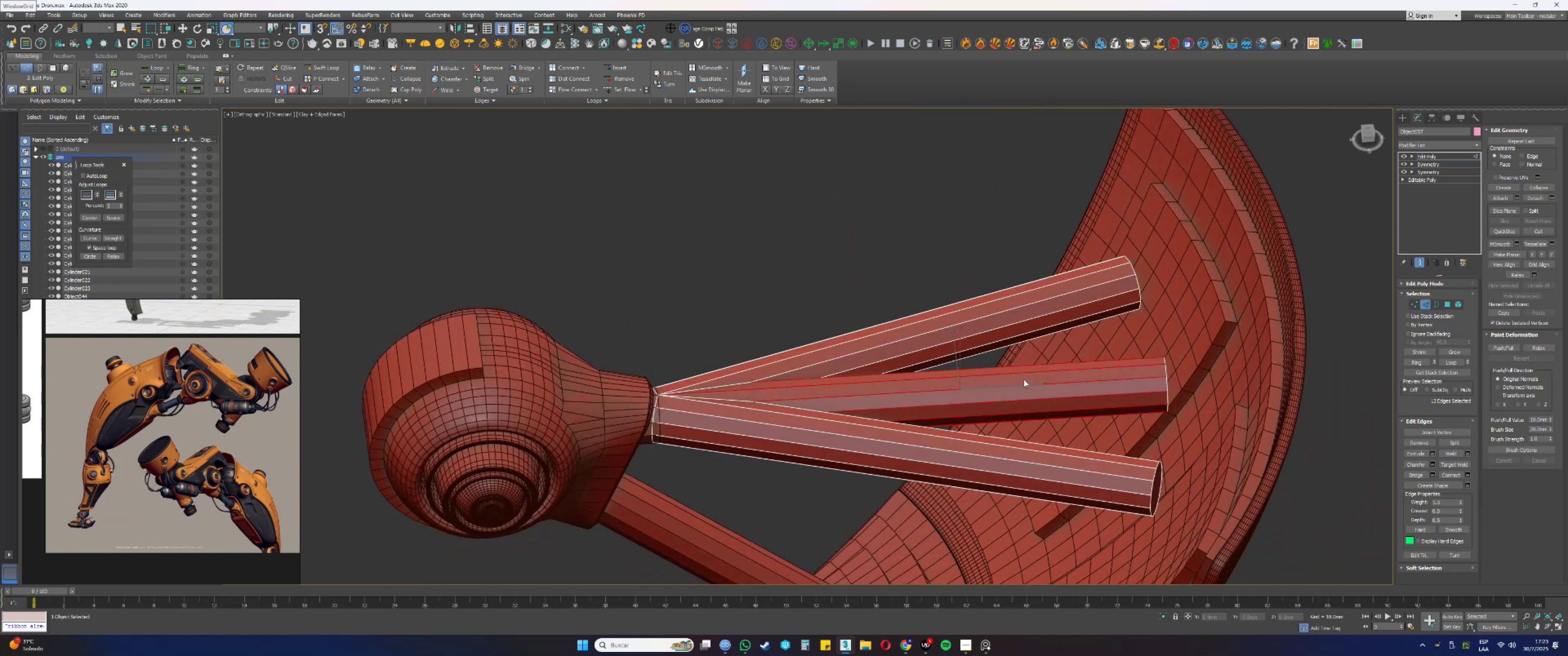 
key(1)
 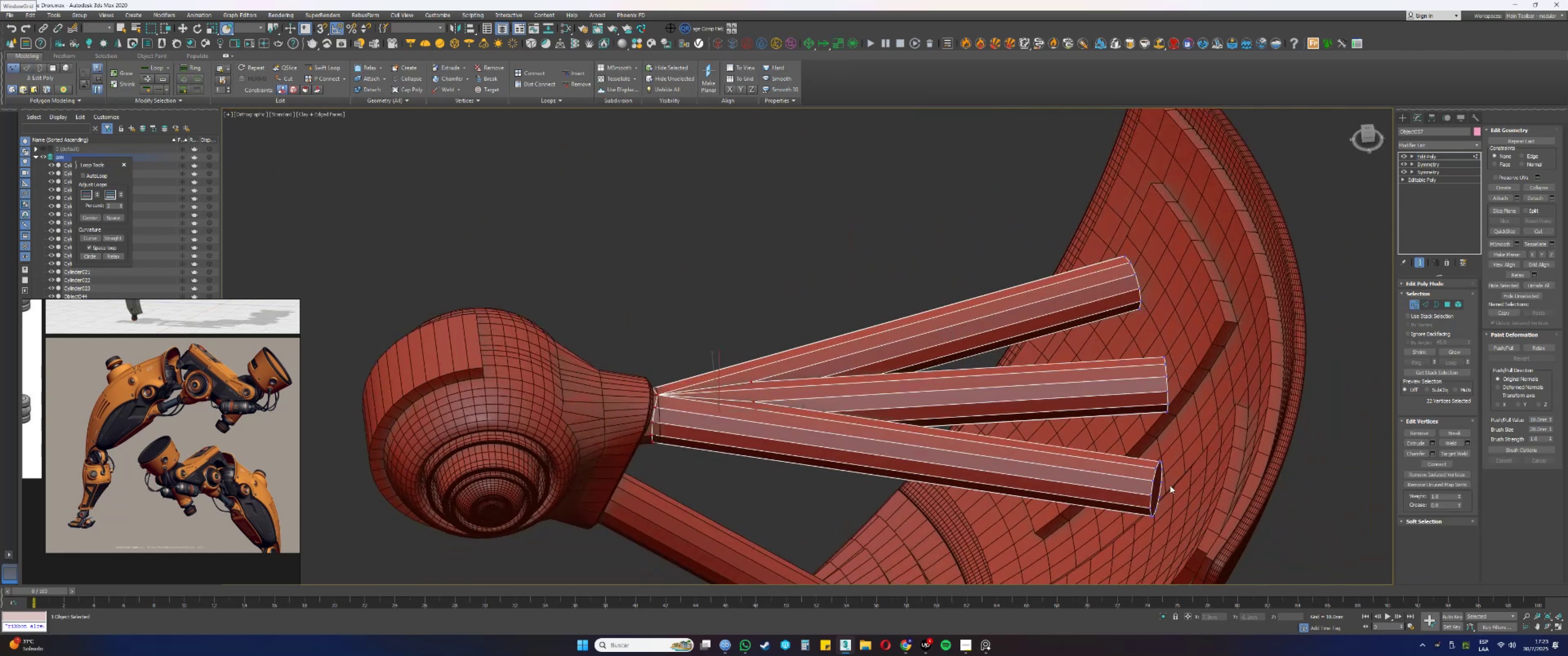 
left_click_drag(start_coordinate=[1234, 551], to_coordinate=[1076, 171])
 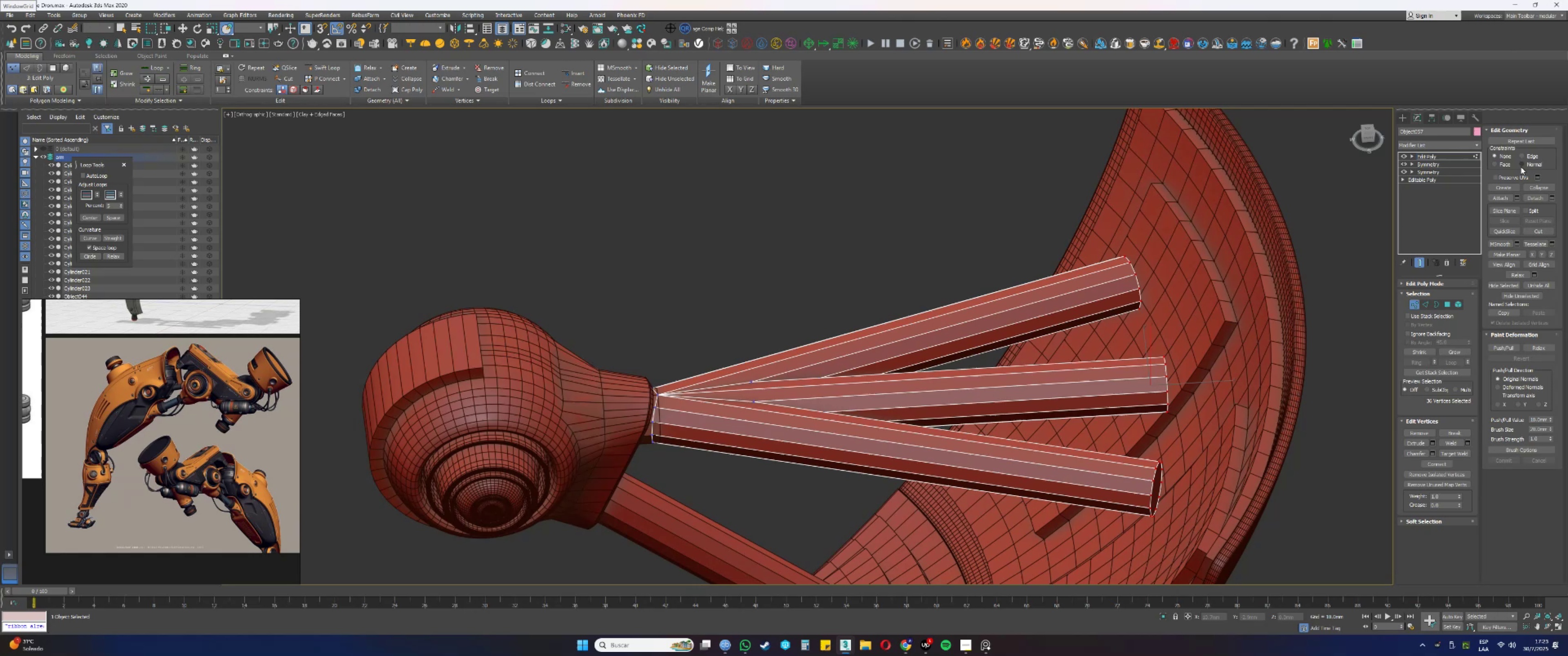 
double_click([1525, 156])
 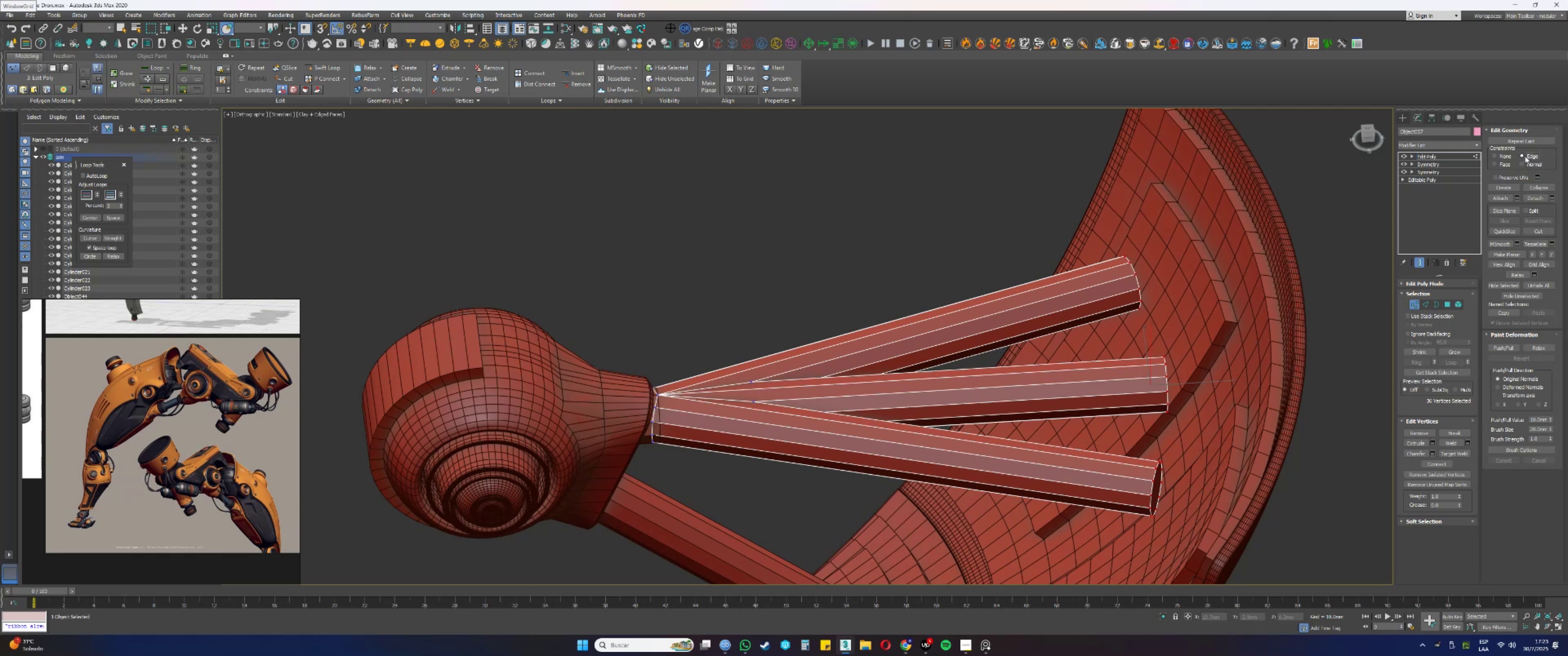 
key(W)
 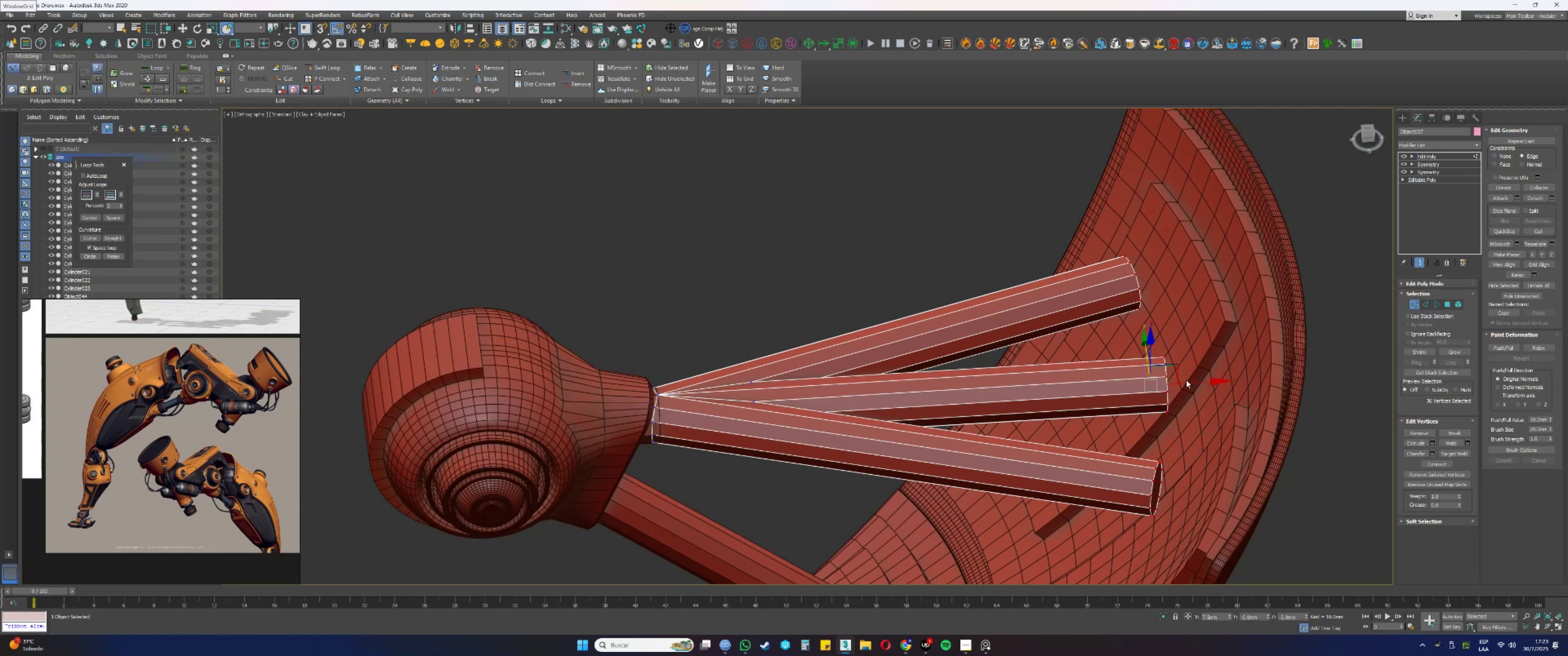 
left_click_drag(start_coordinate=[1199, 384], to_coordinate=[1038, 386])
 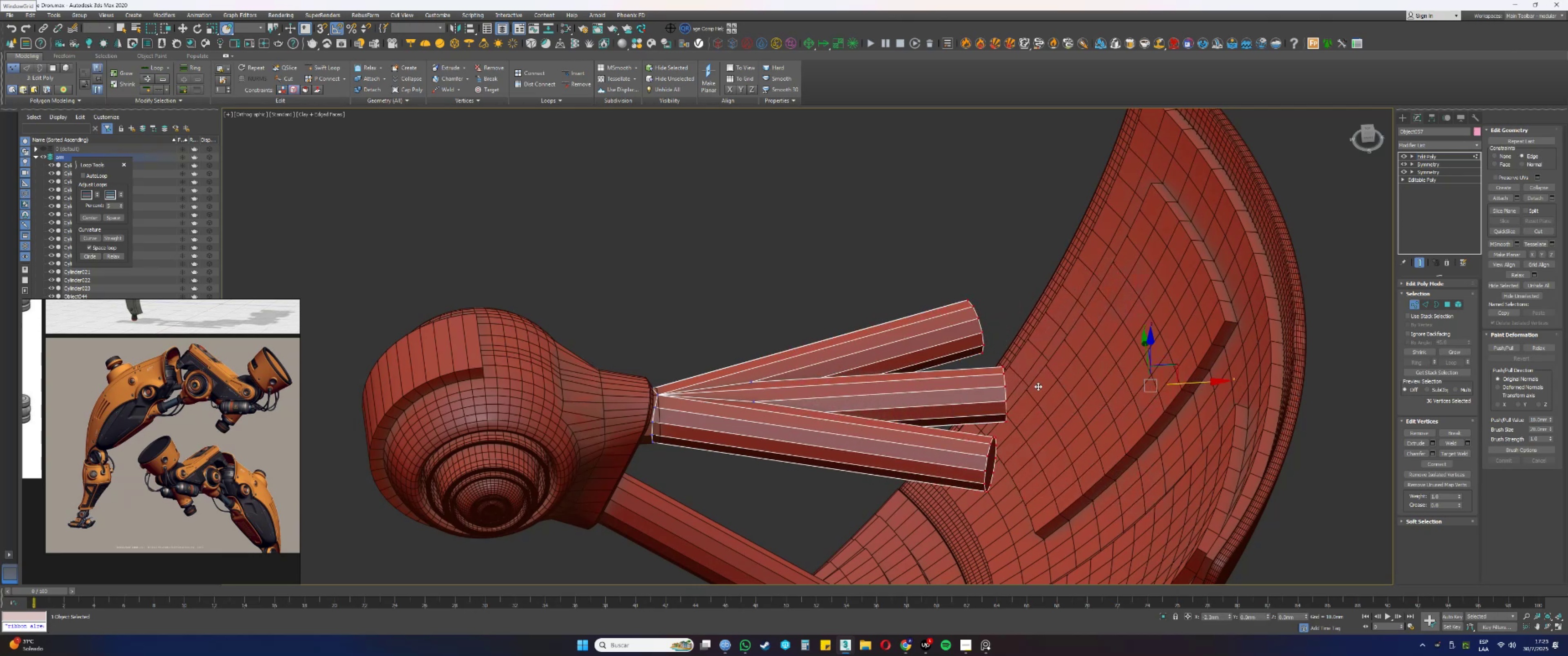 
key(Control+ControlLeft)
 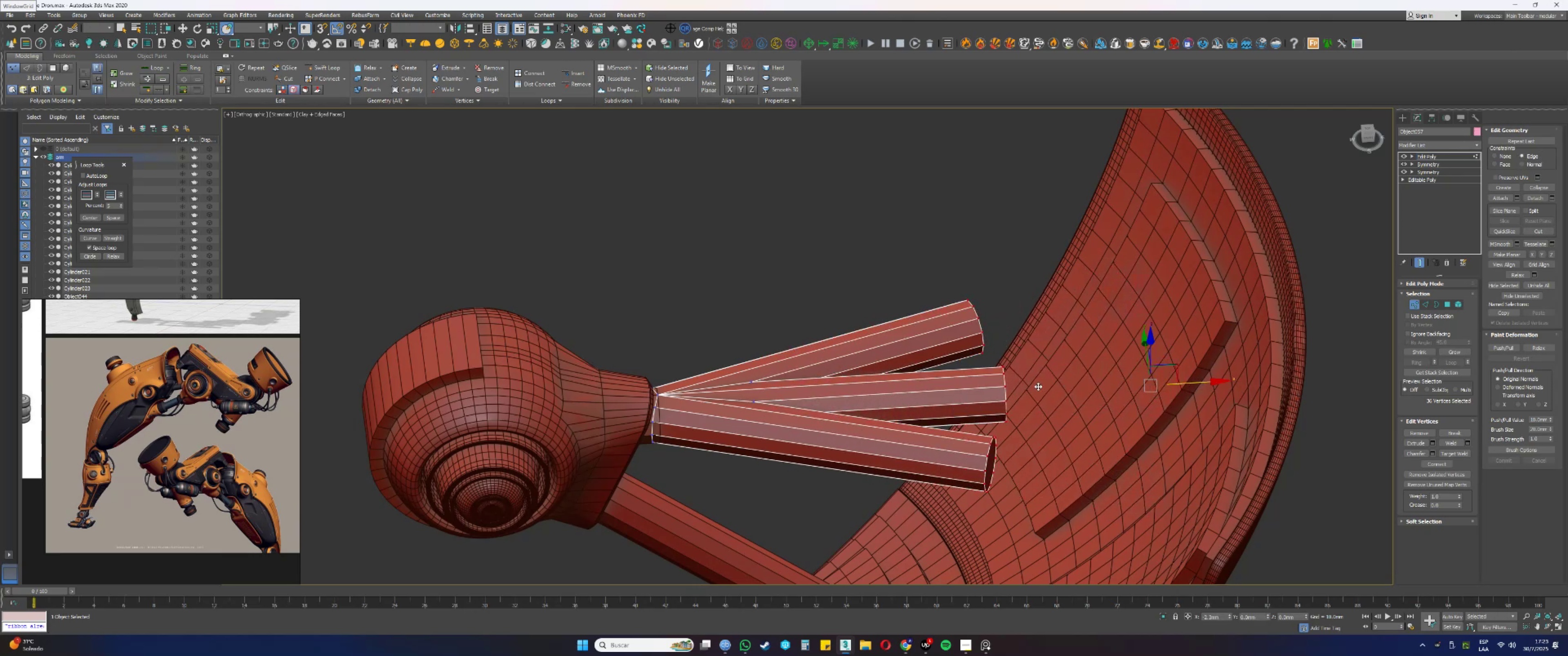 
key(Control+Z)
 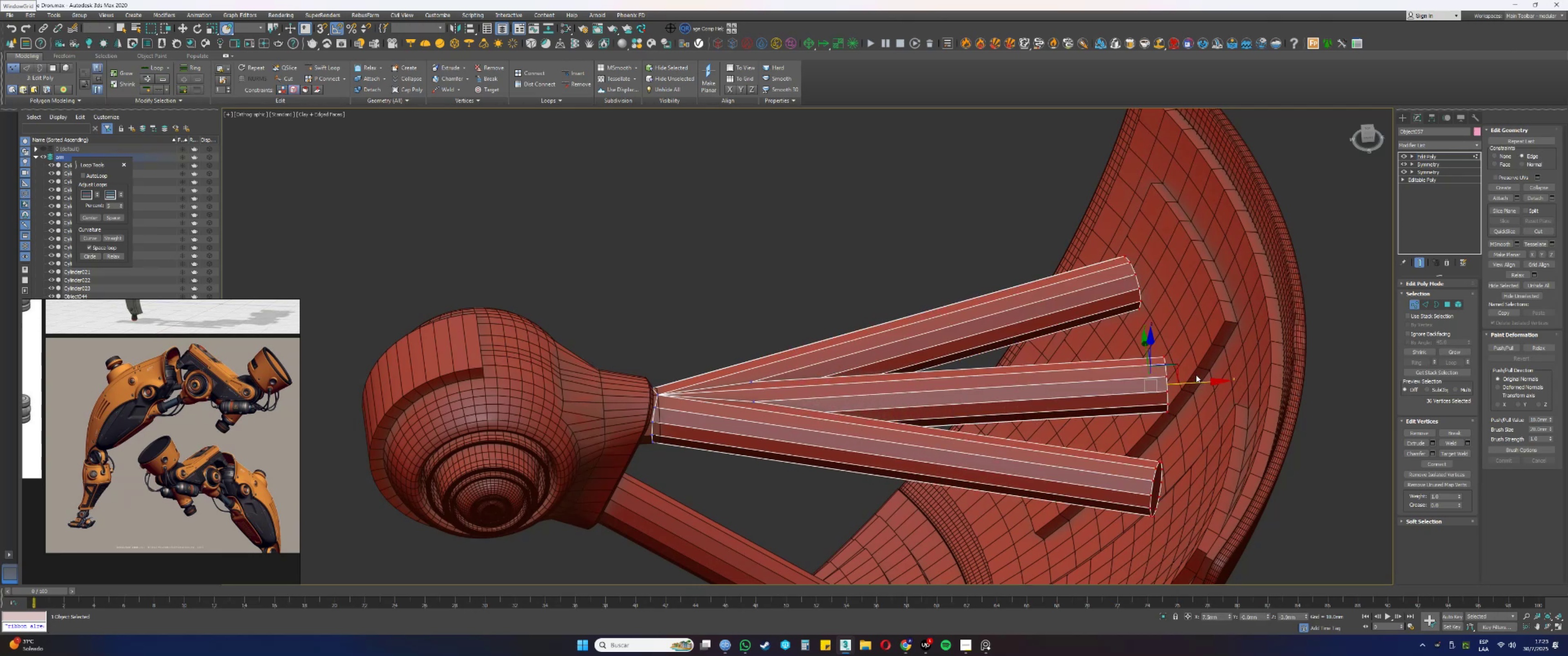 
left_click_drag(start_coordinate=[1197, 382], to_coordinate=[1028, 378])
 